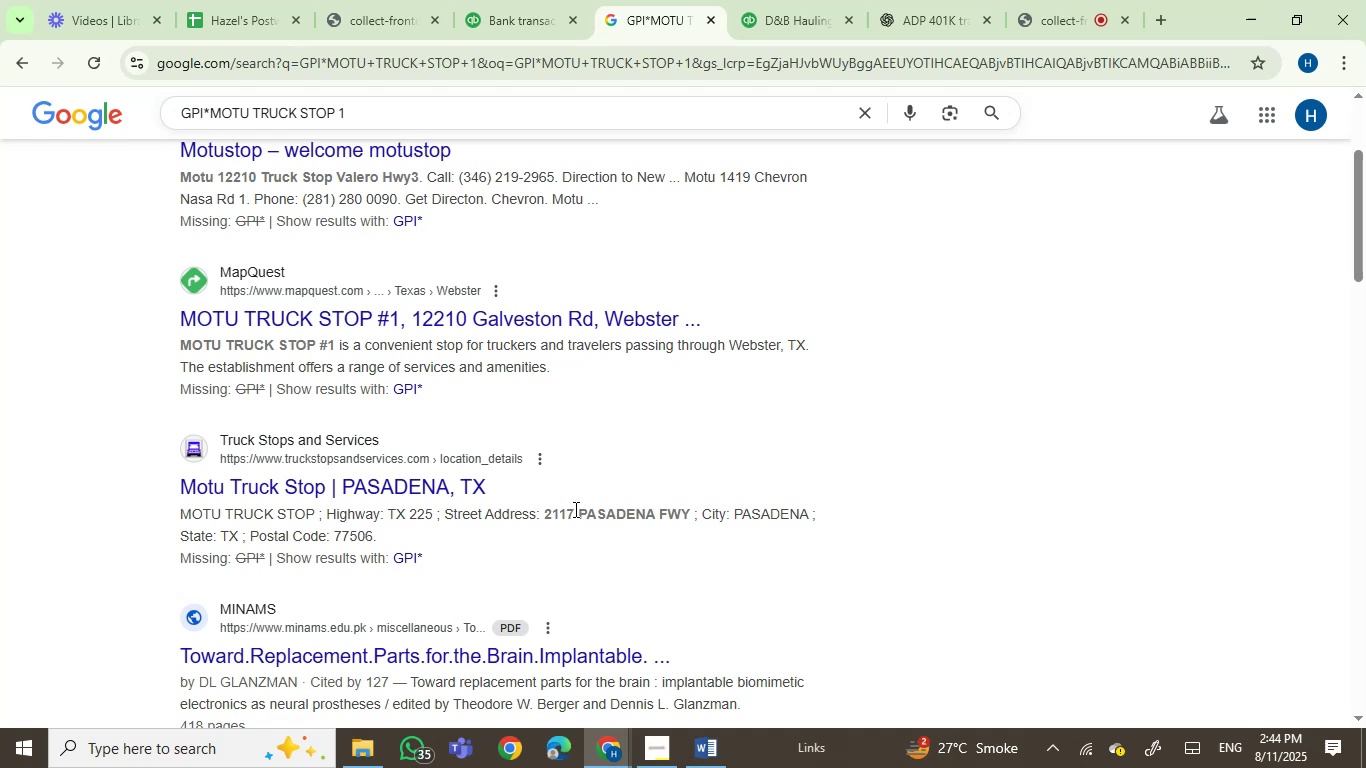 
left_click([400, 492])
 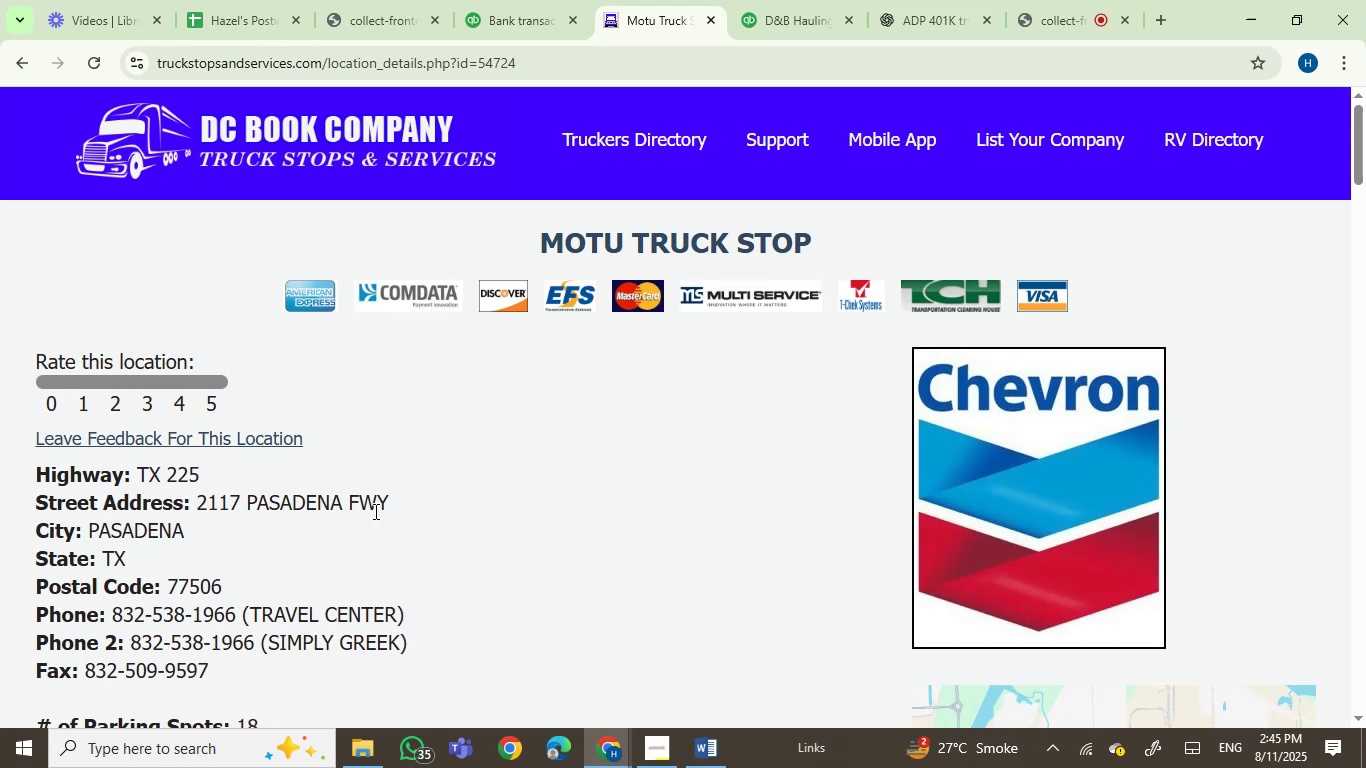 
wait(15.86)
 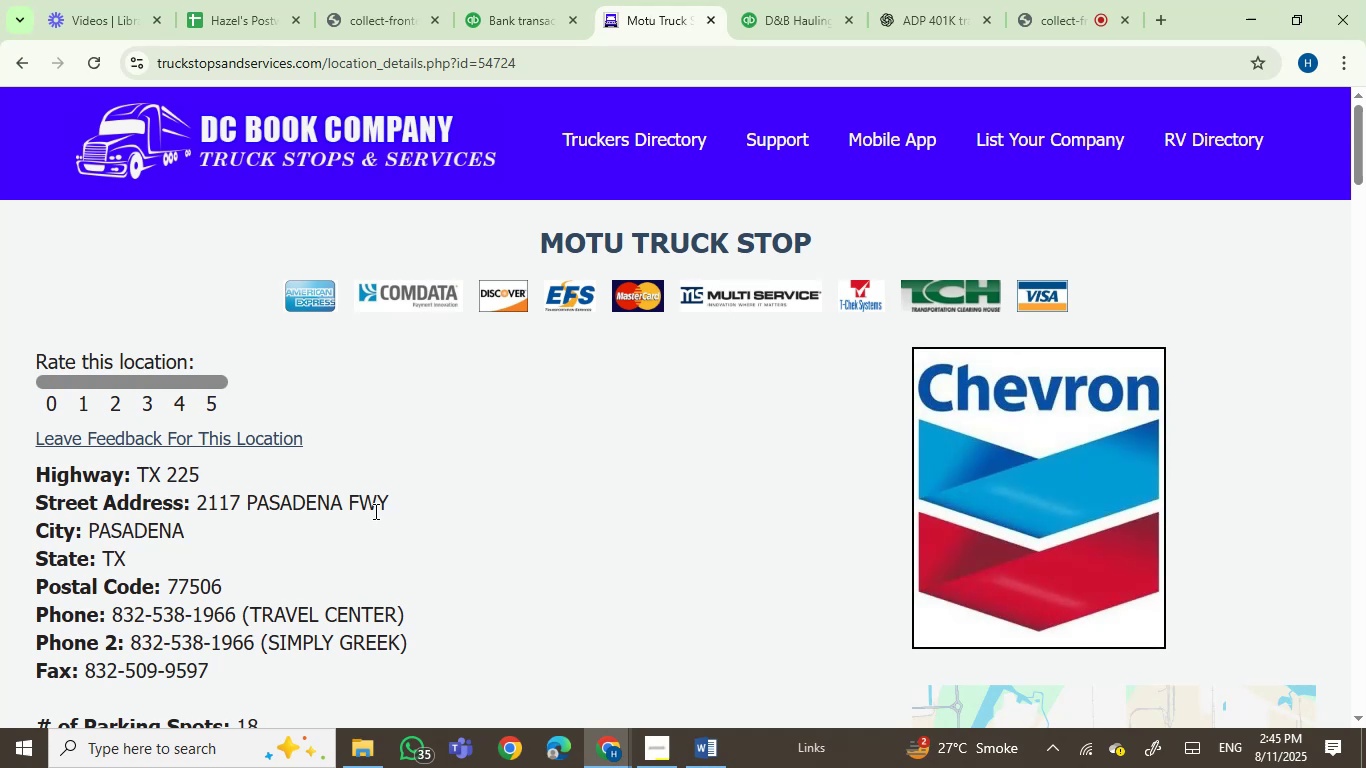 
left_click_drag(start_coordinate=[1359, 140], to_coordinate=[1353, 239])
 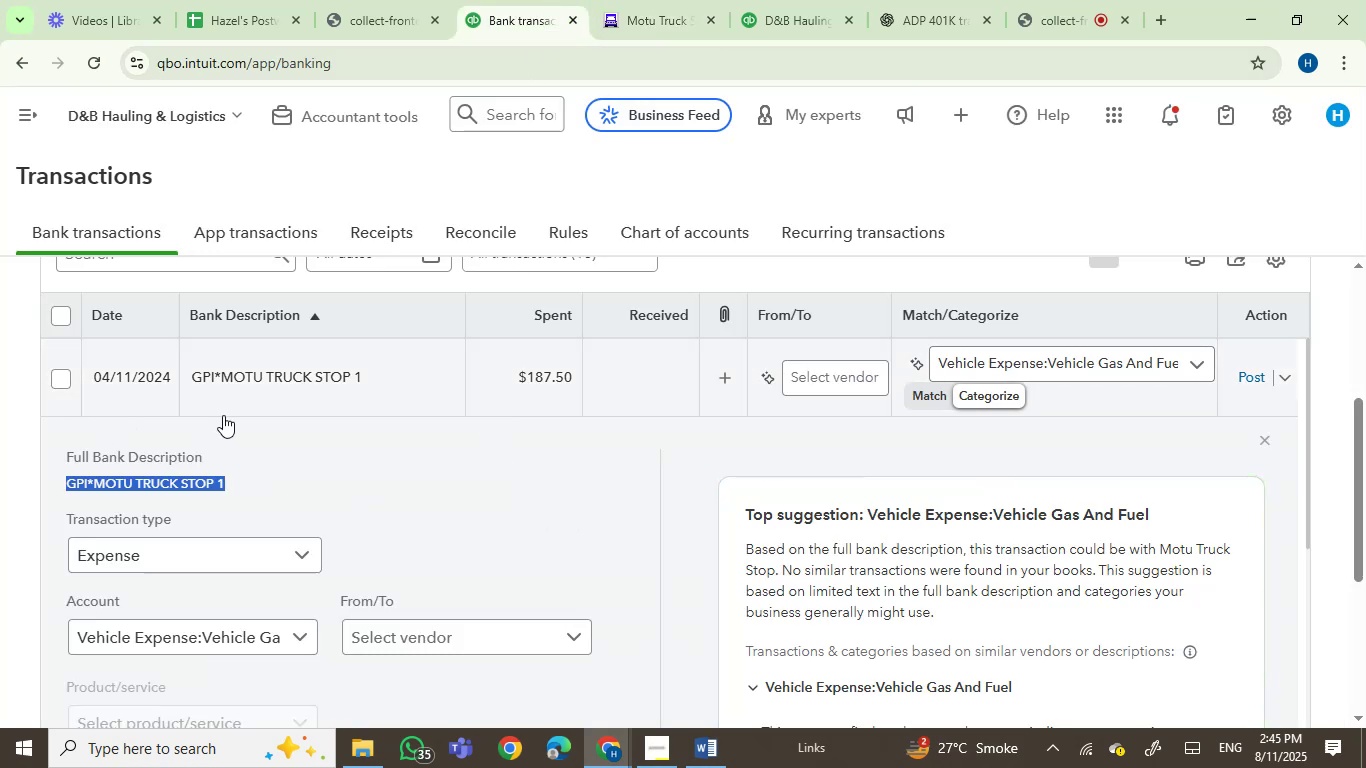 
wait(5.85)
 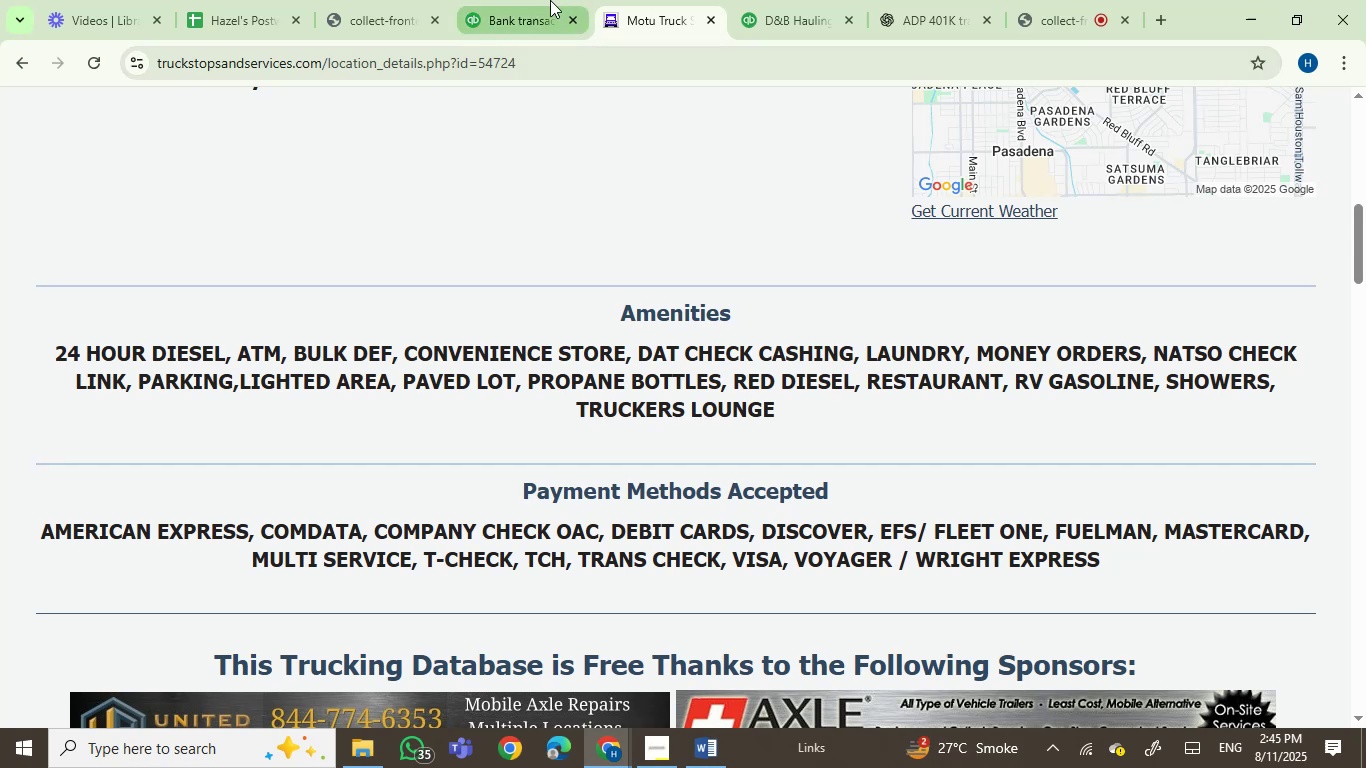 
left_click([1238, 379])
 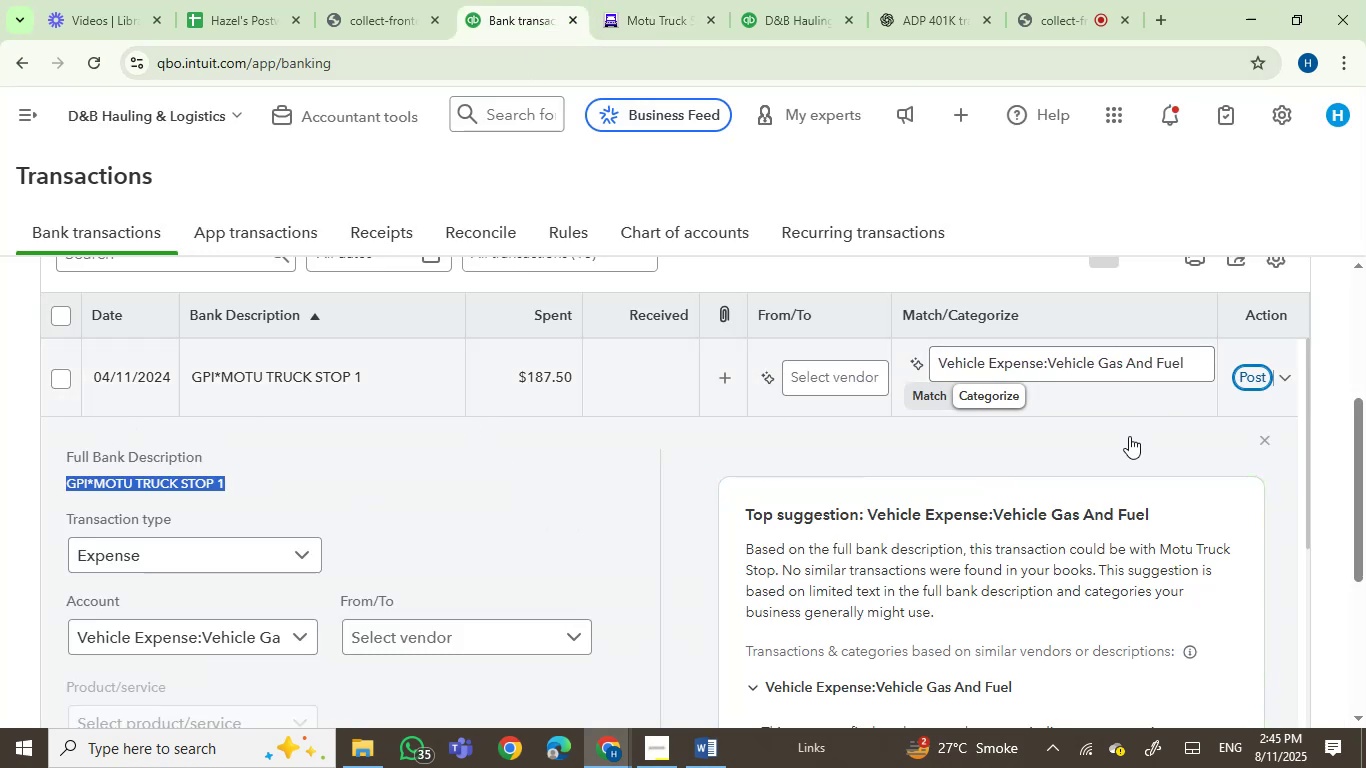 
mouse_move([1040, 504])
 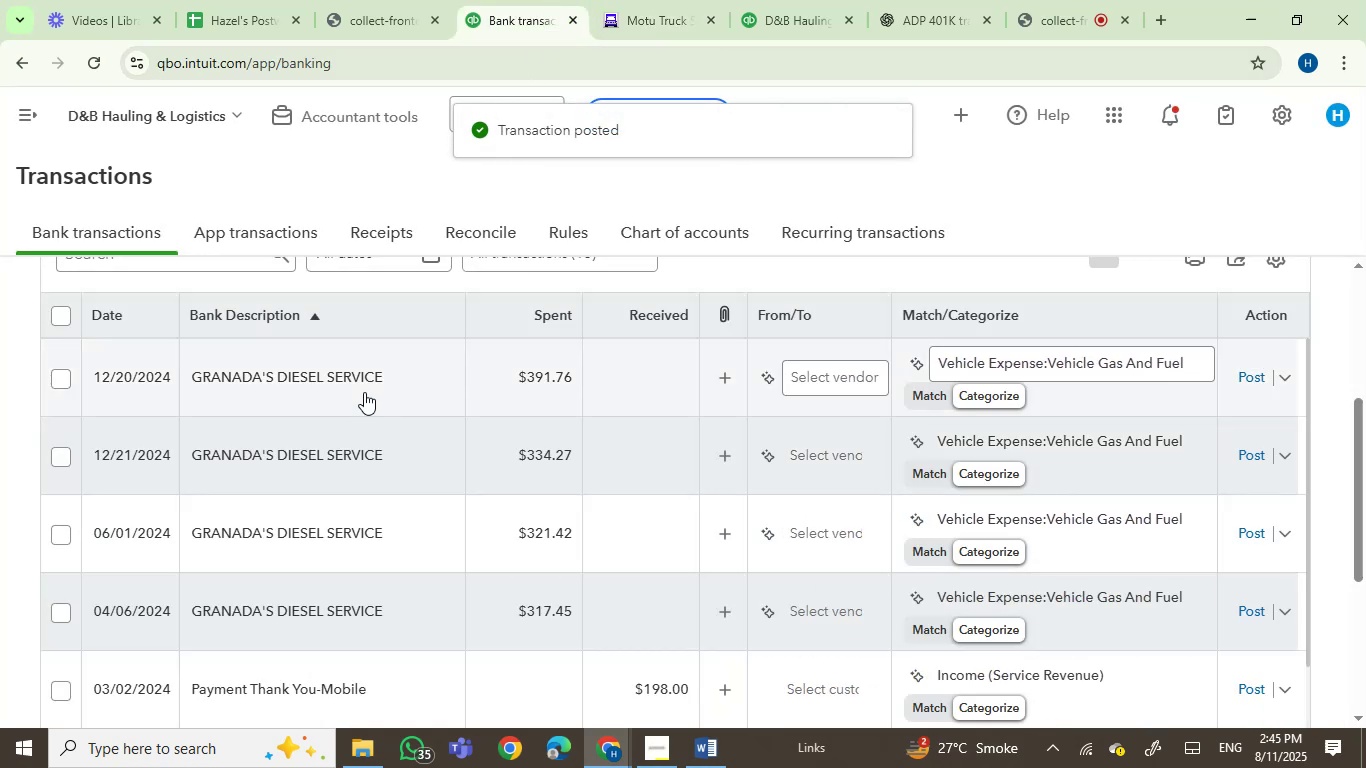 
left_click([364, 391])
 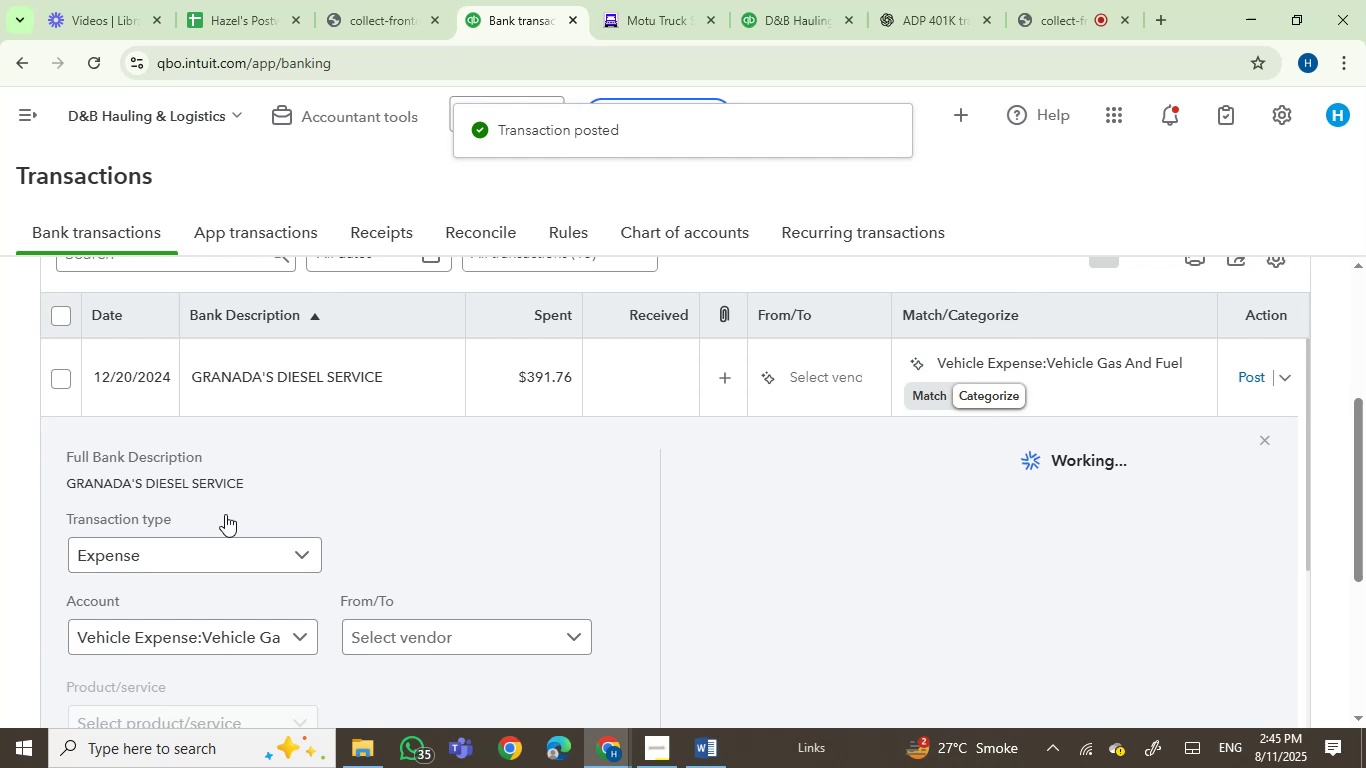 
left_click_drag(start_coordinate=[246, 483], to_coordinate=[66, 486])
 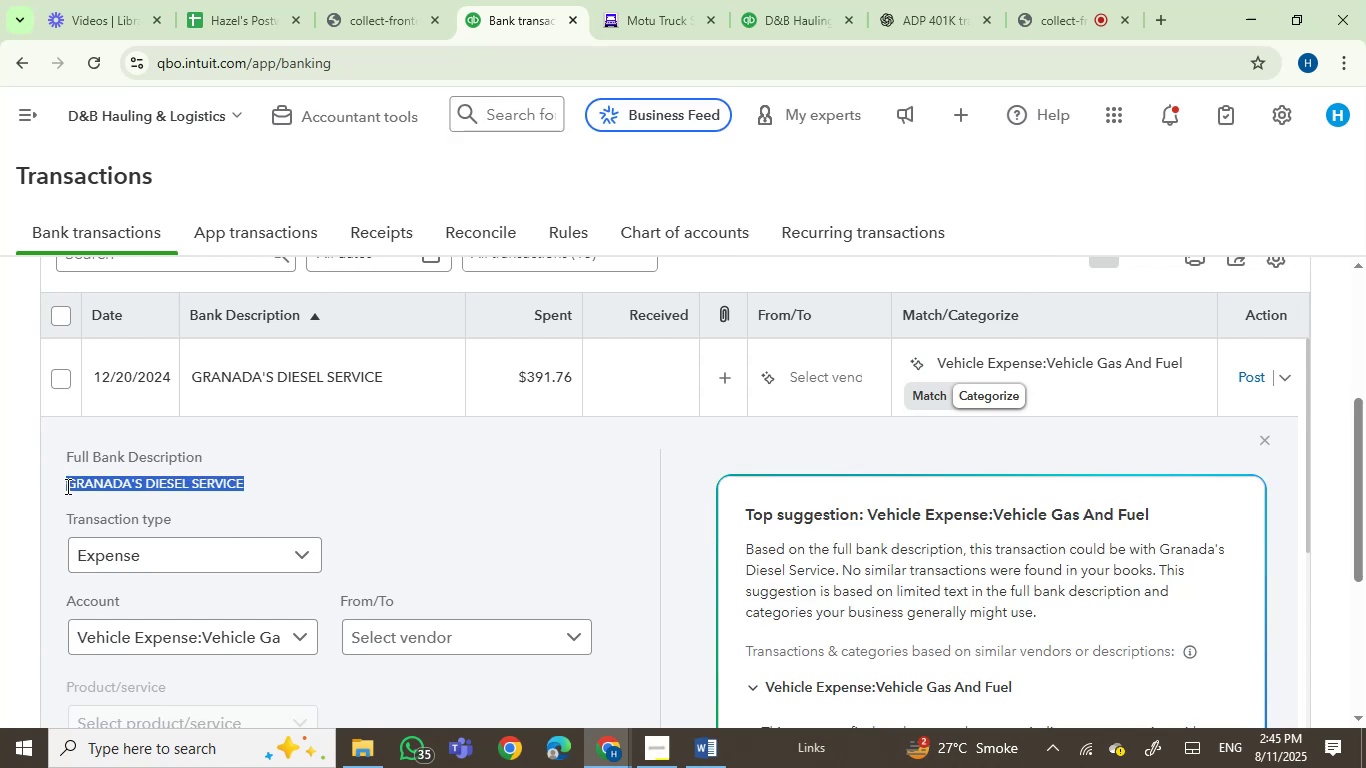 
key(Control+C)
 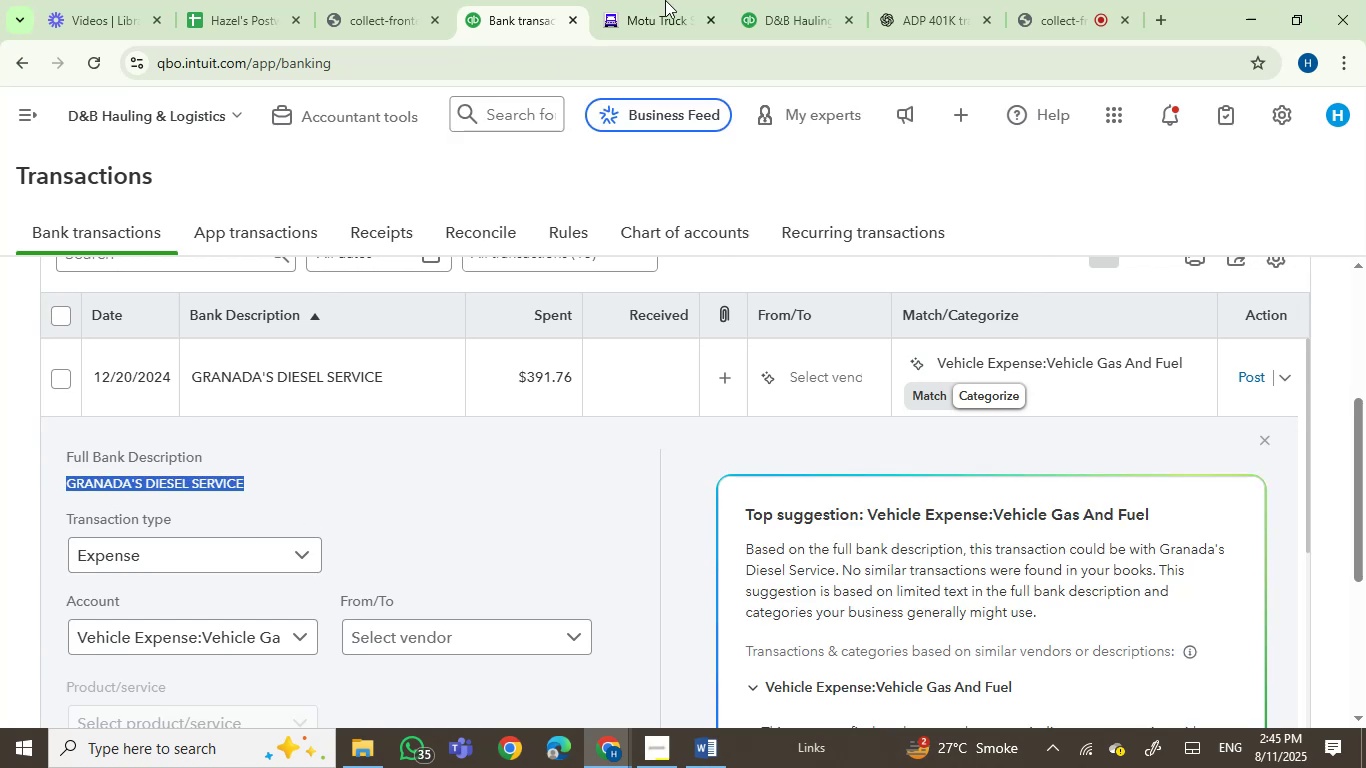 
left_click([668, 0])
 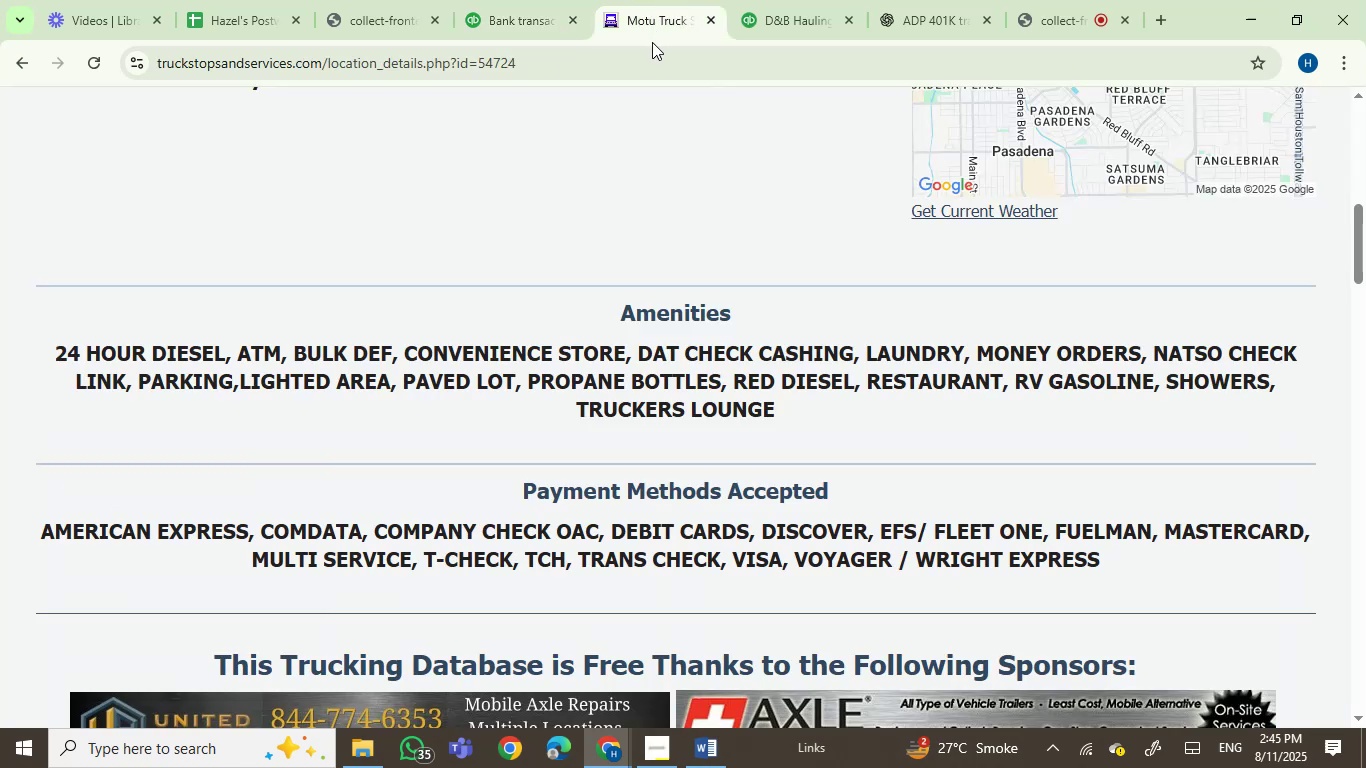 
key(Control+V)
 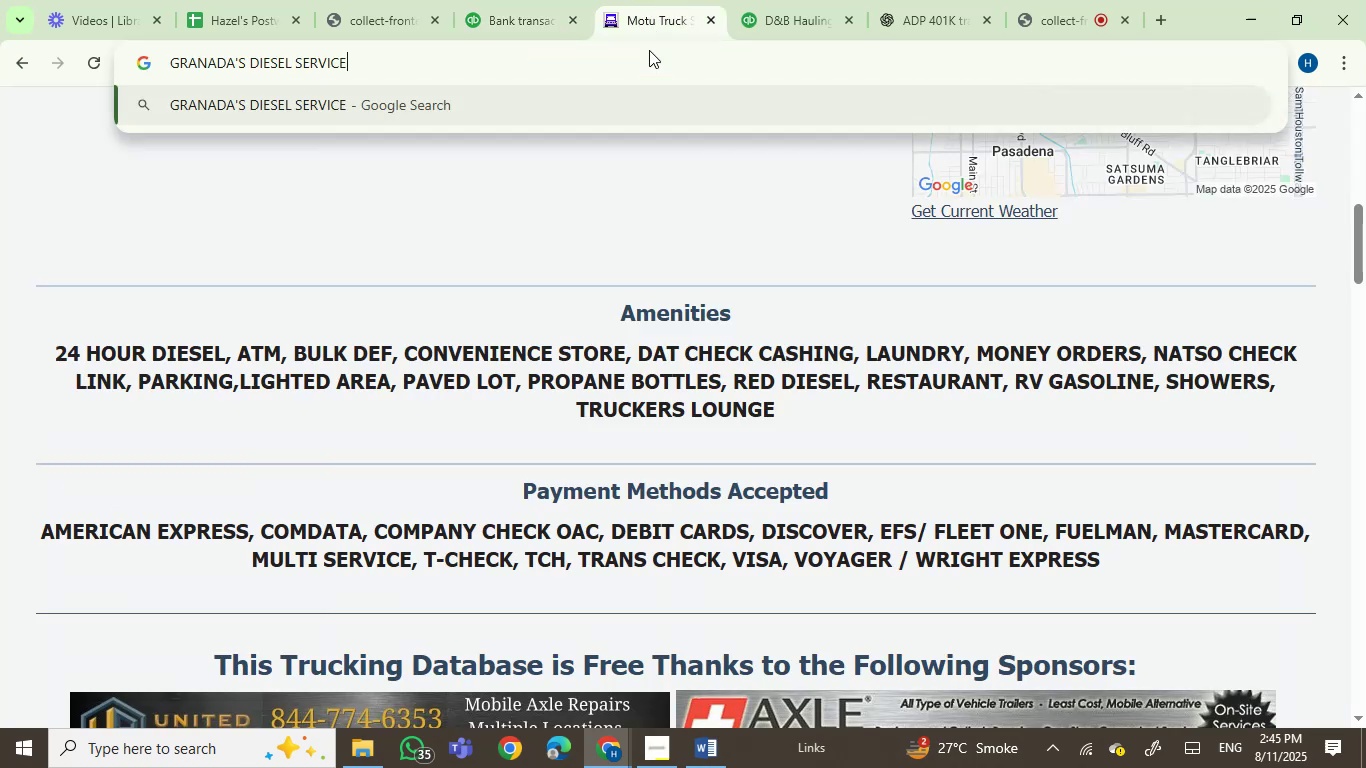 
key(Enter)
 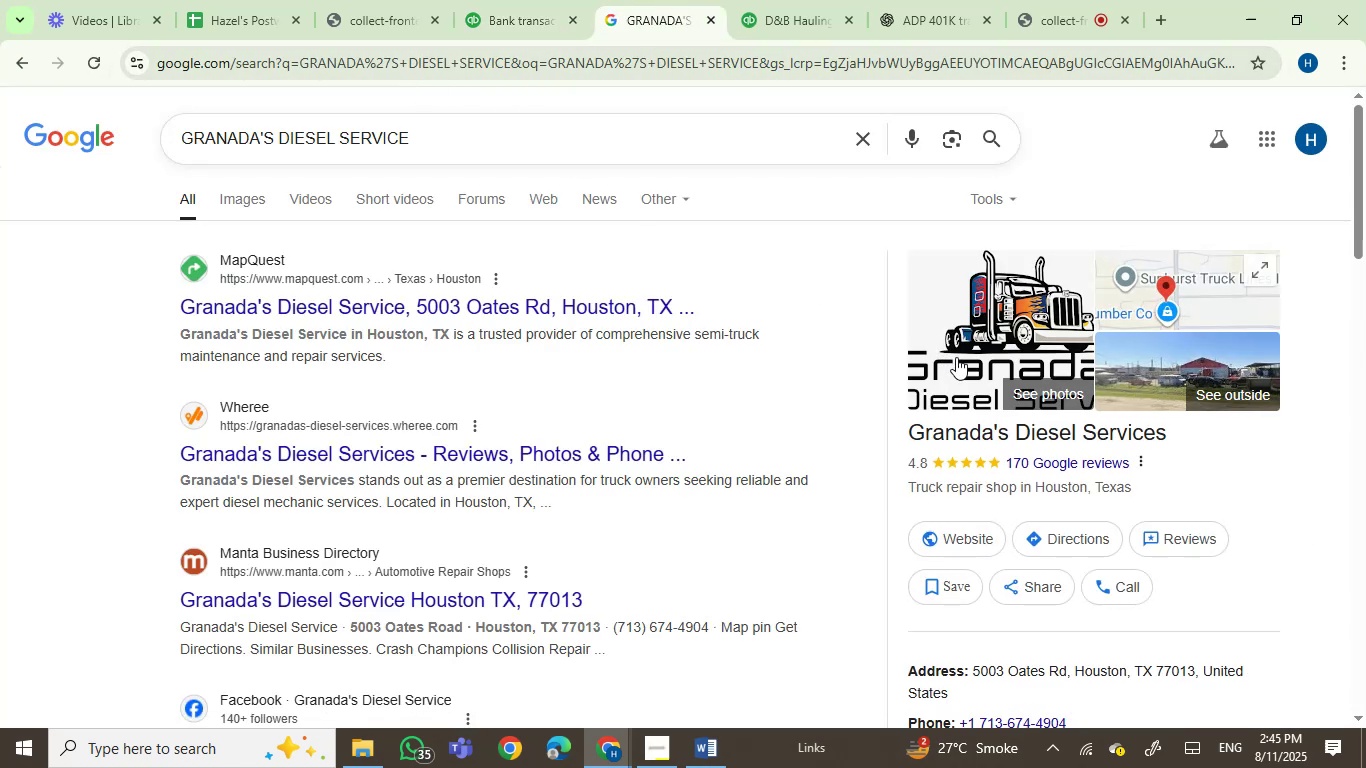 
wait(7.71)
 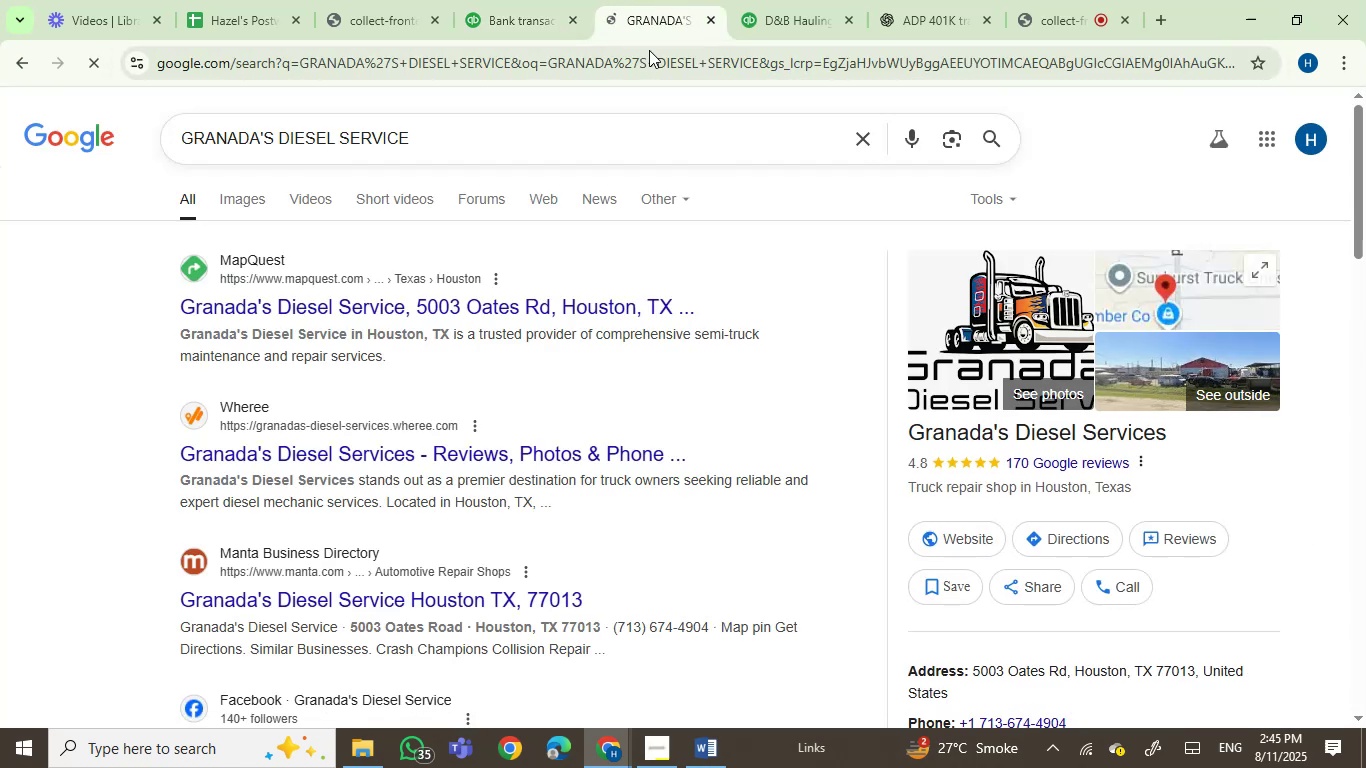 
left_click_drag(start_coordinate=[1162, 435], to_coordinate=[911, 437])
 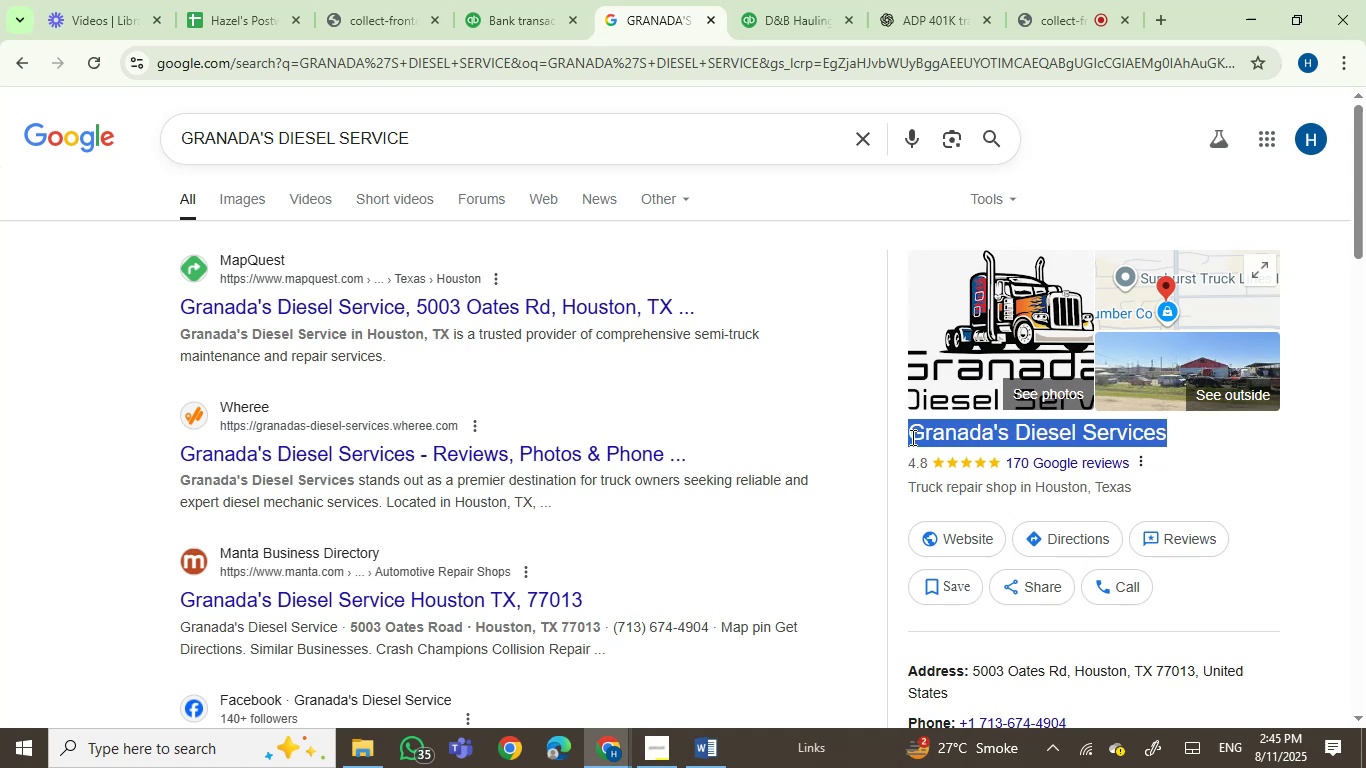 
key(Control+C)
 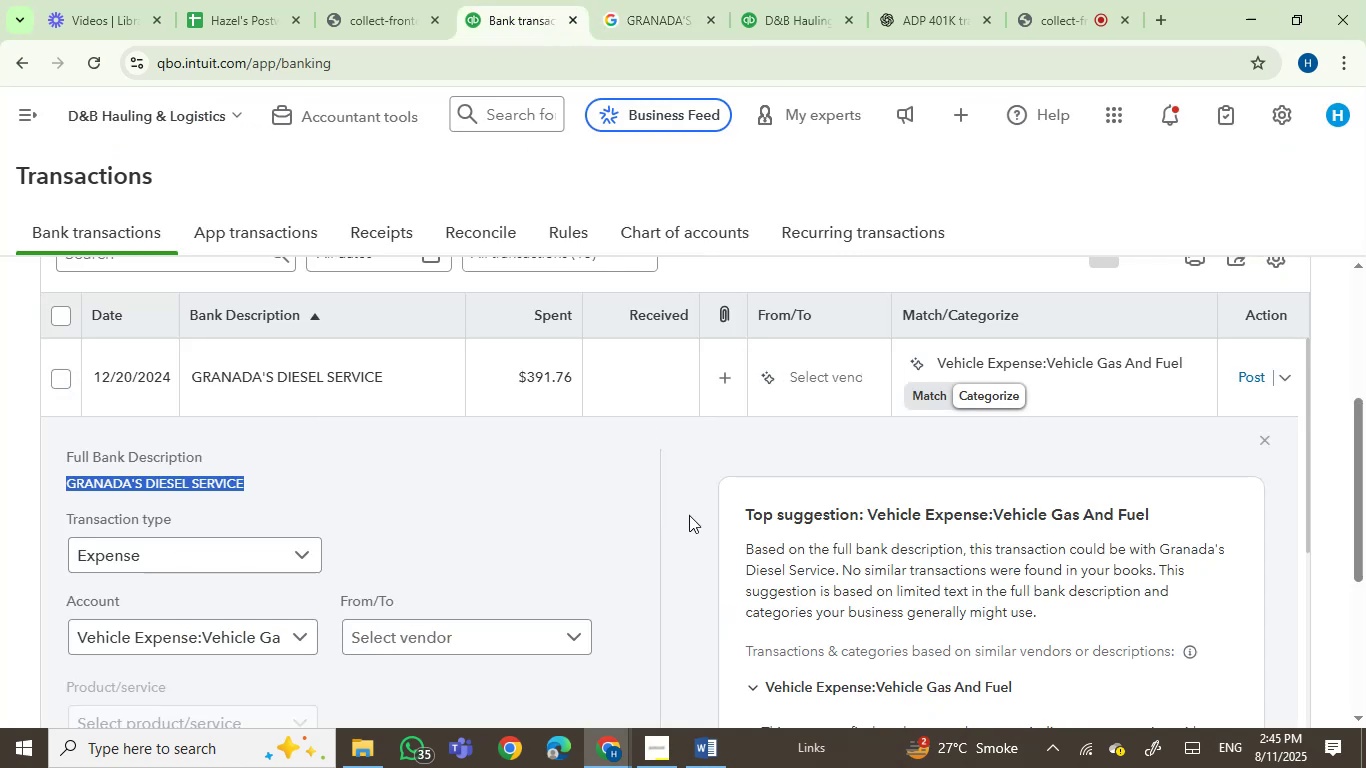 
left_click([818, 369])
 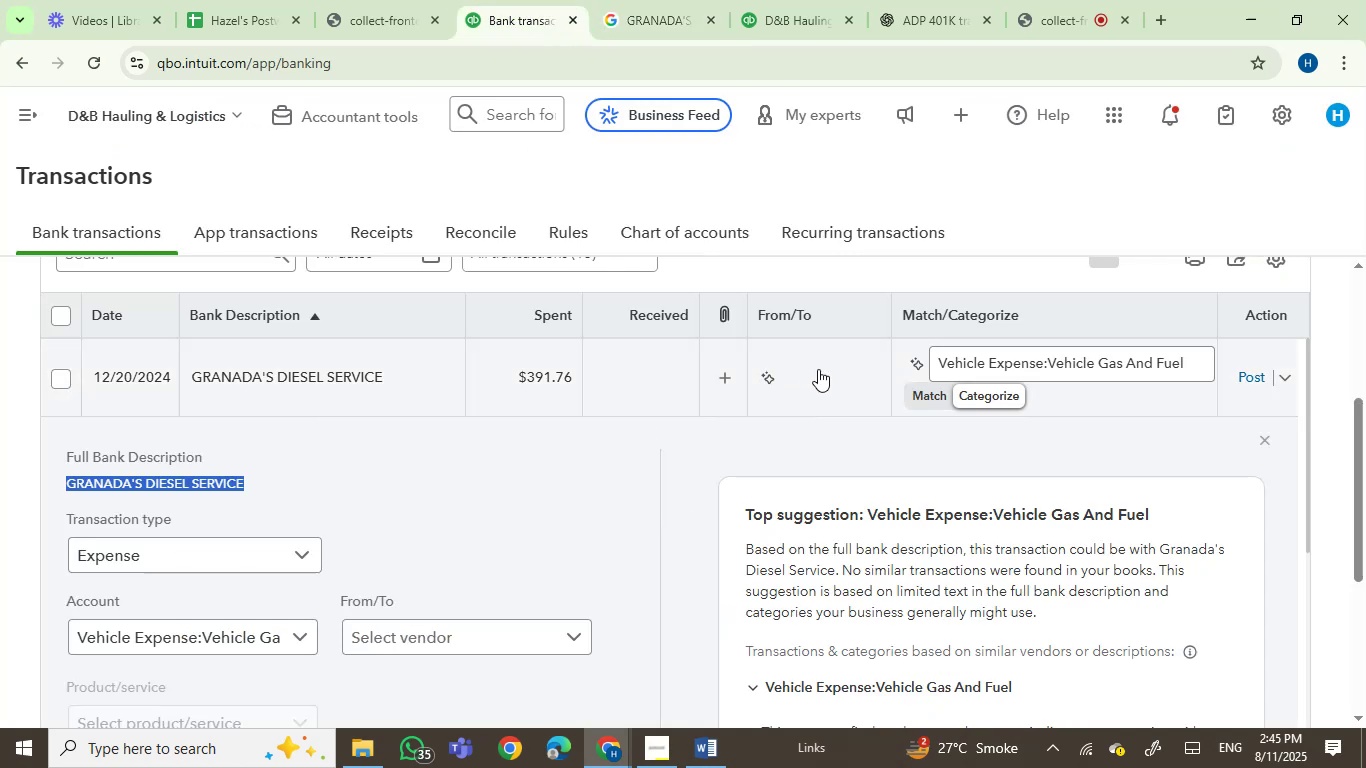 
key(Control+ControlLeft)
 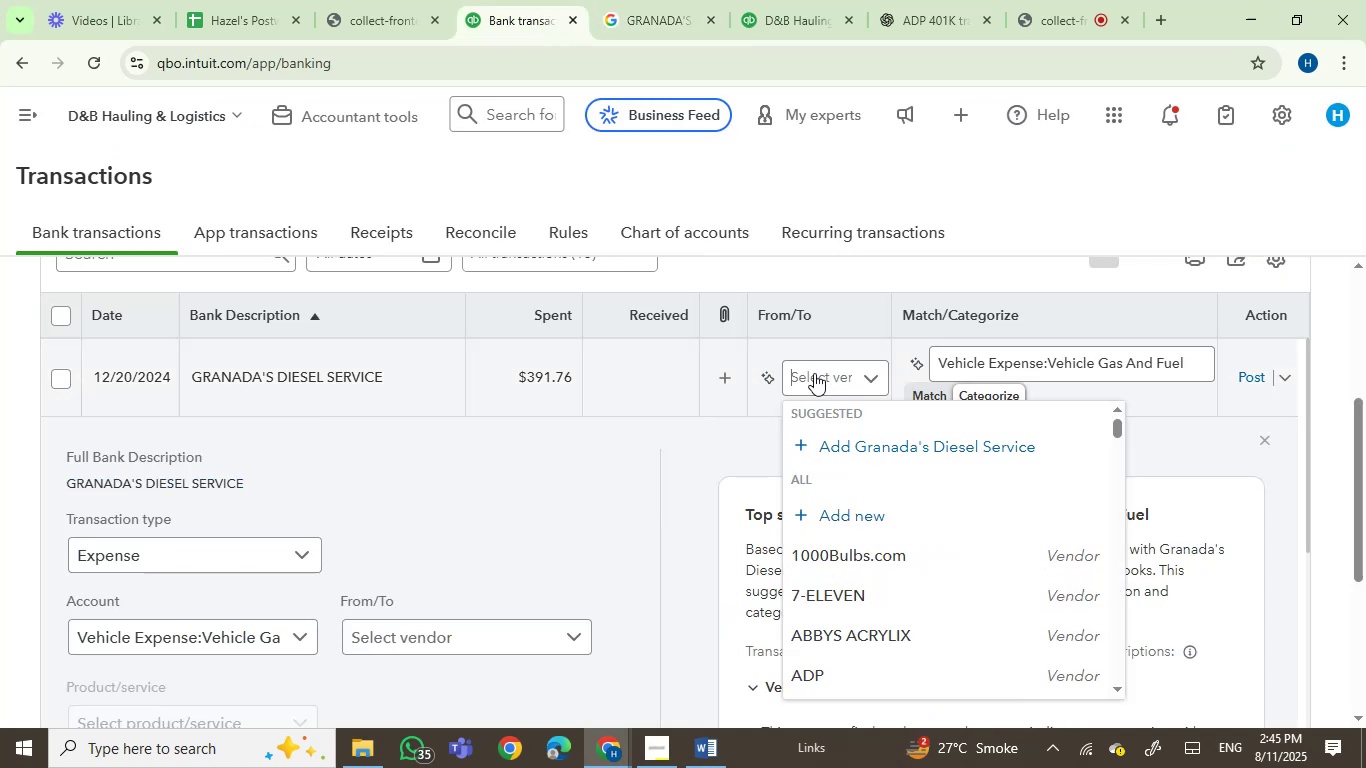 
left_click([811, 375])
 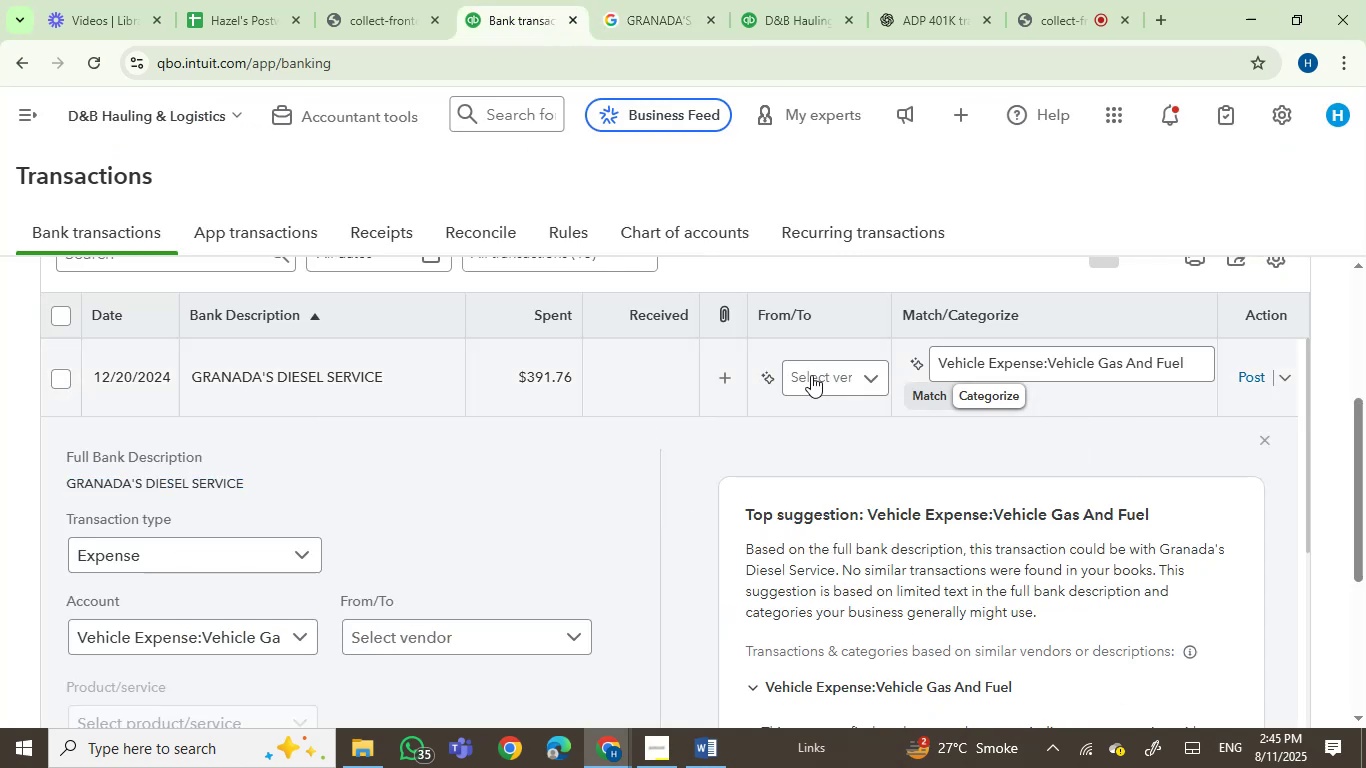 
key(Control+V)
 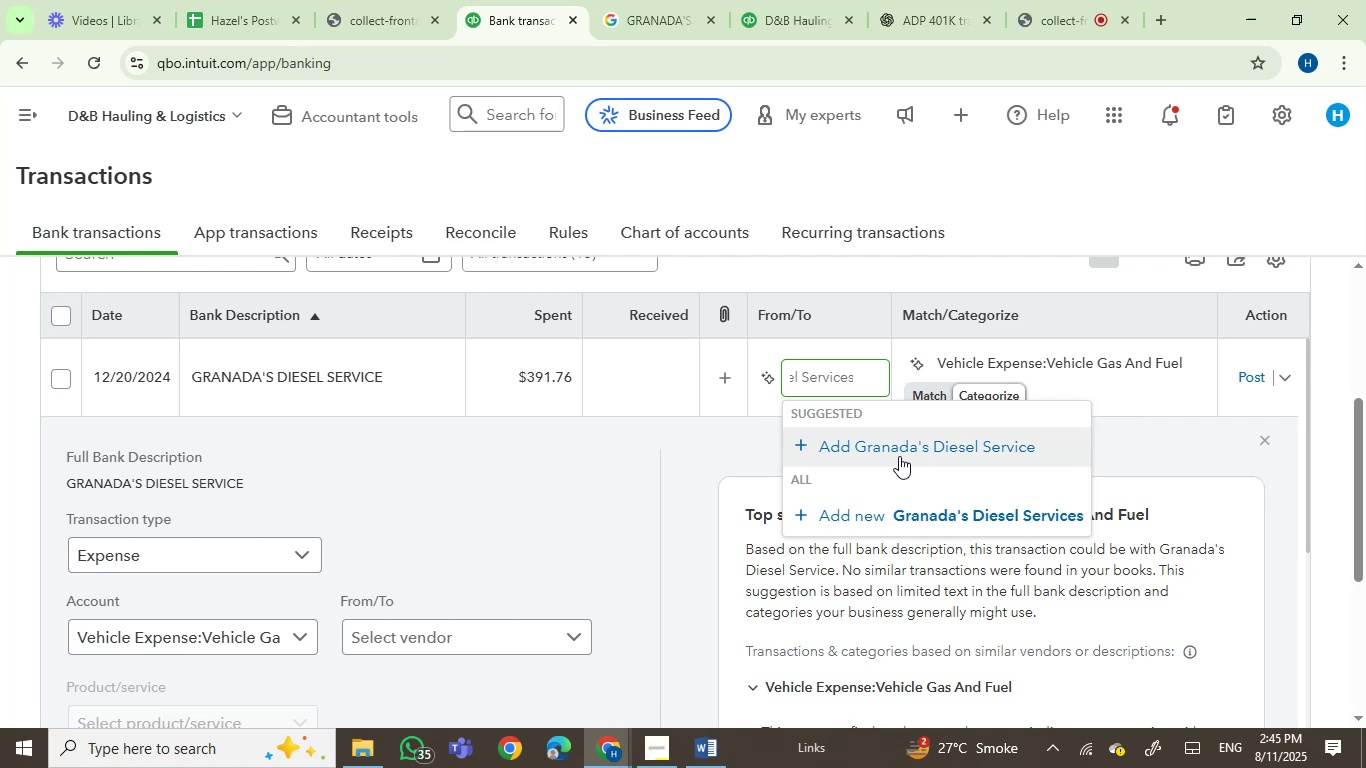 
left_click([899, 456])
 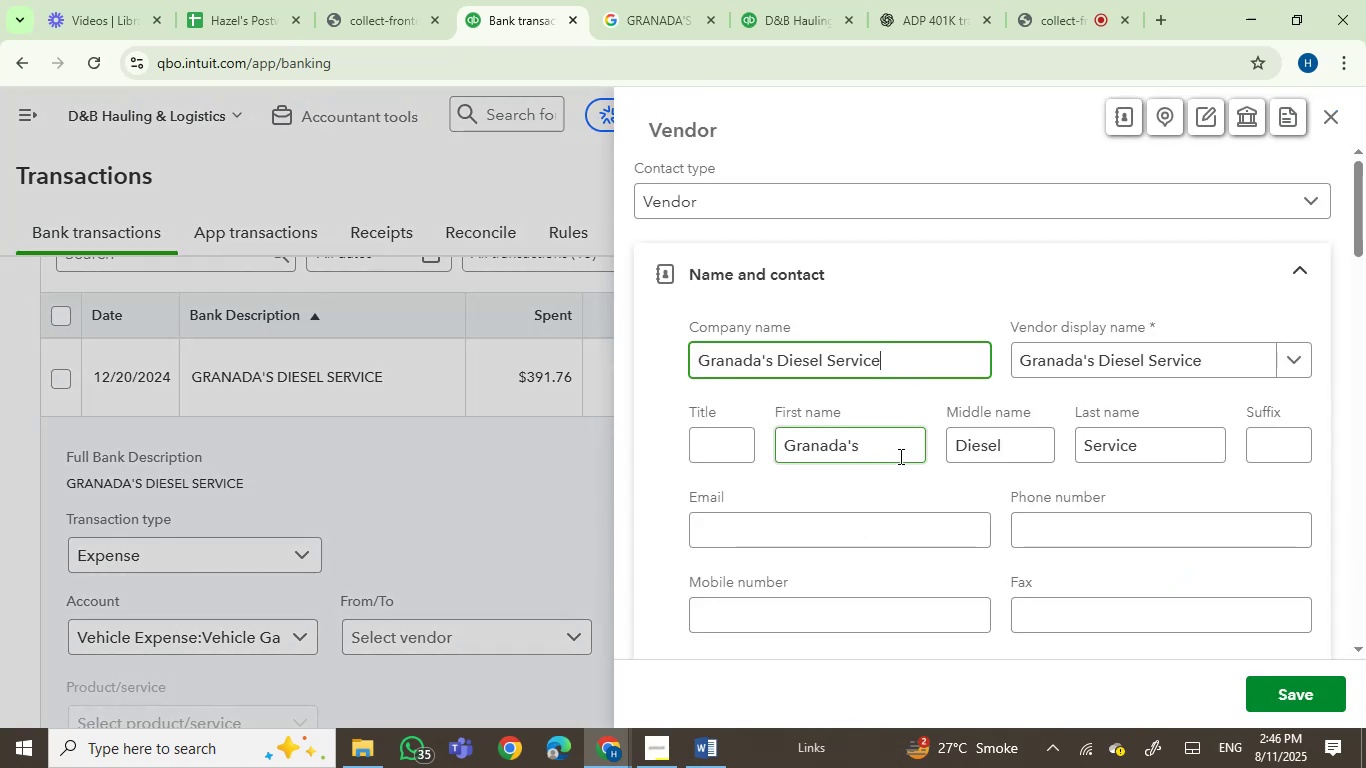 
wait(6.14)
 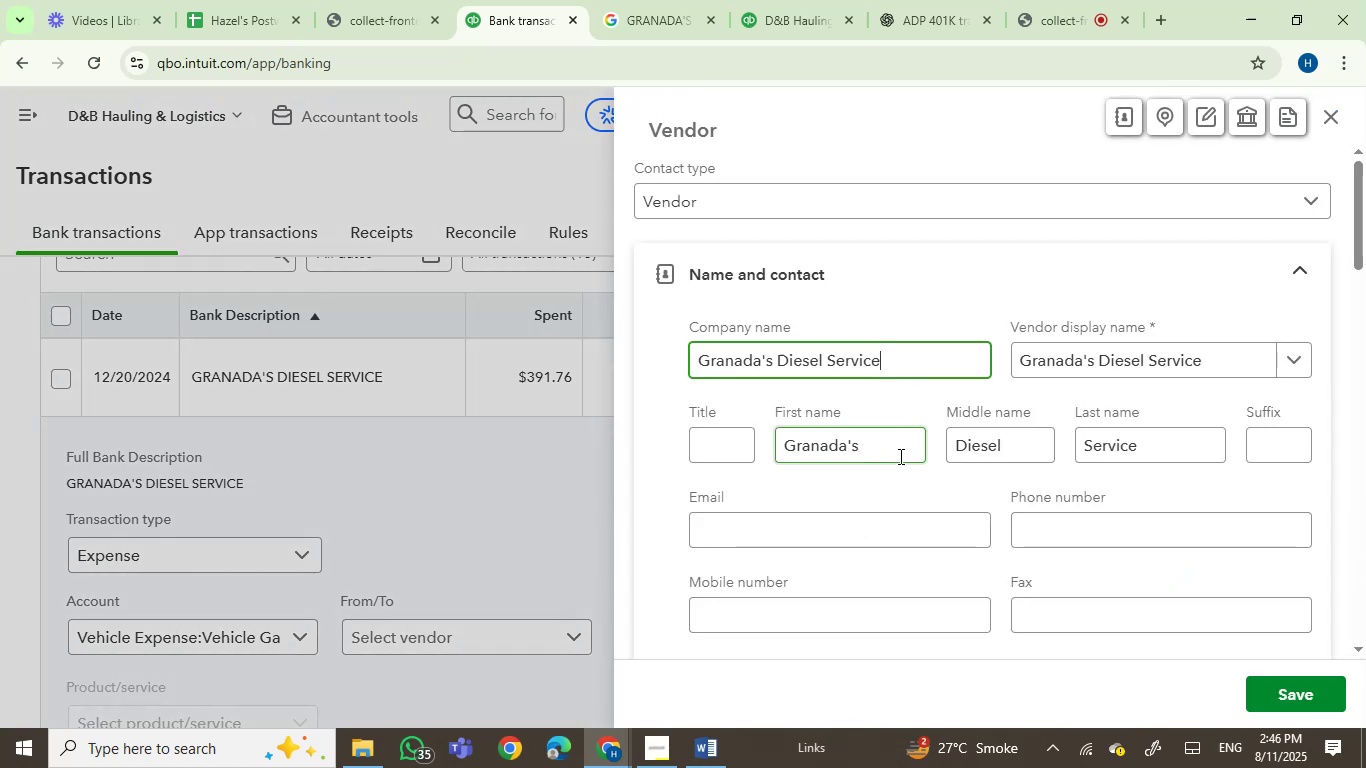 
left_click([1274, 694])
 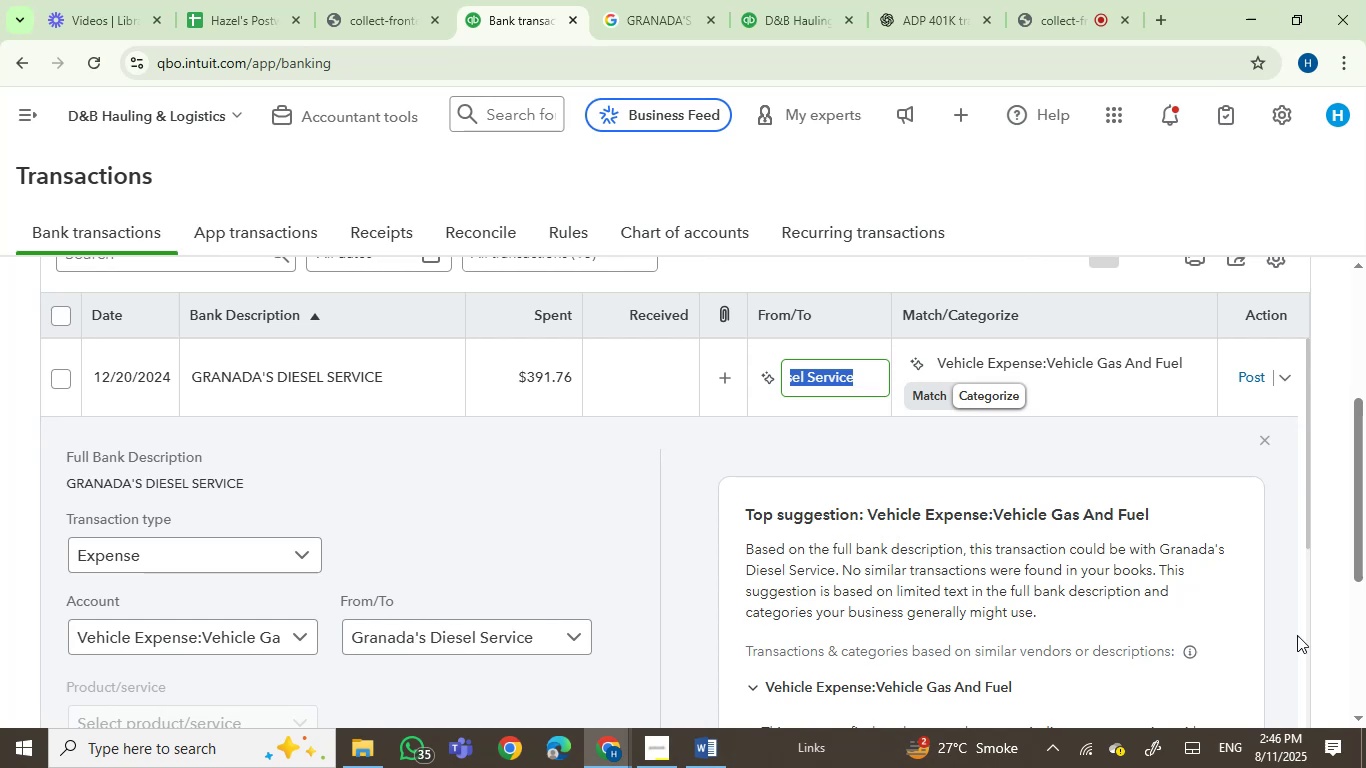 
wait(6.2)
 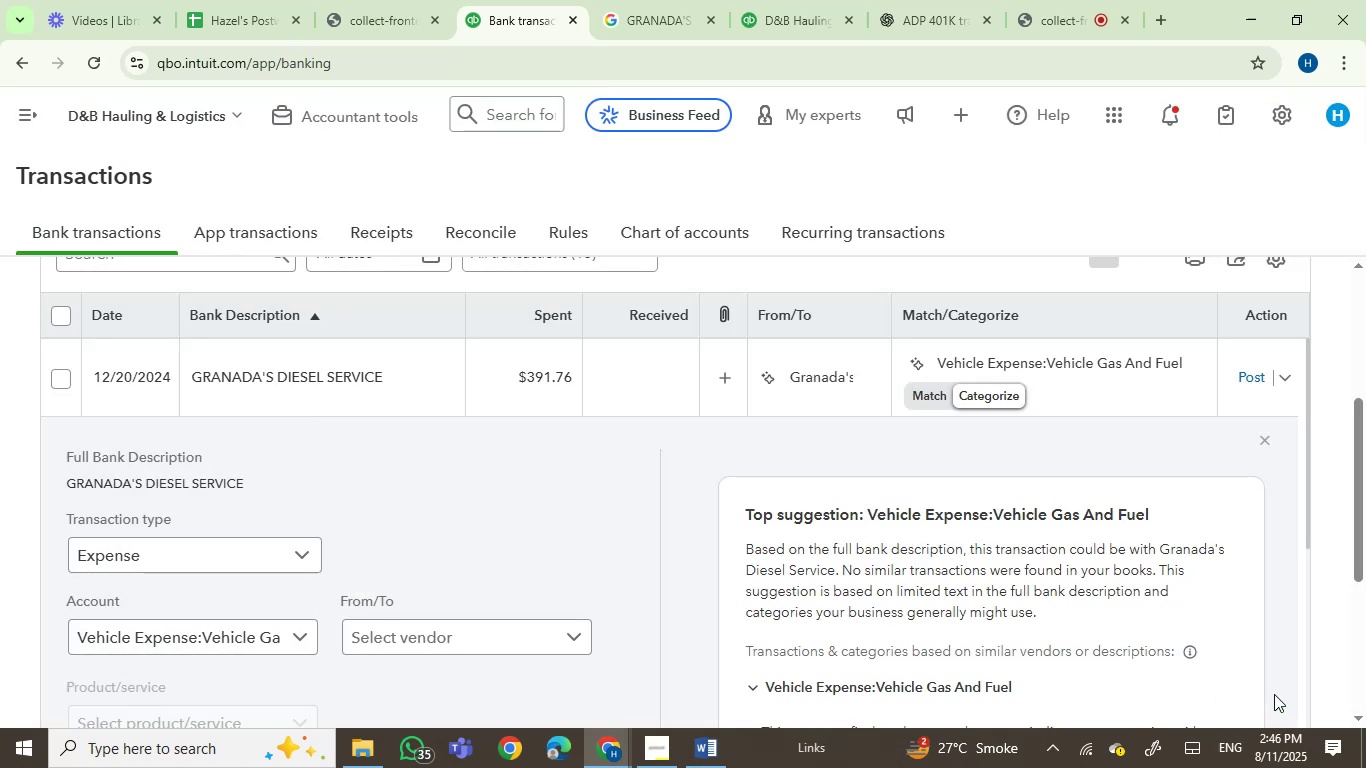 
left_click([671, 0])
 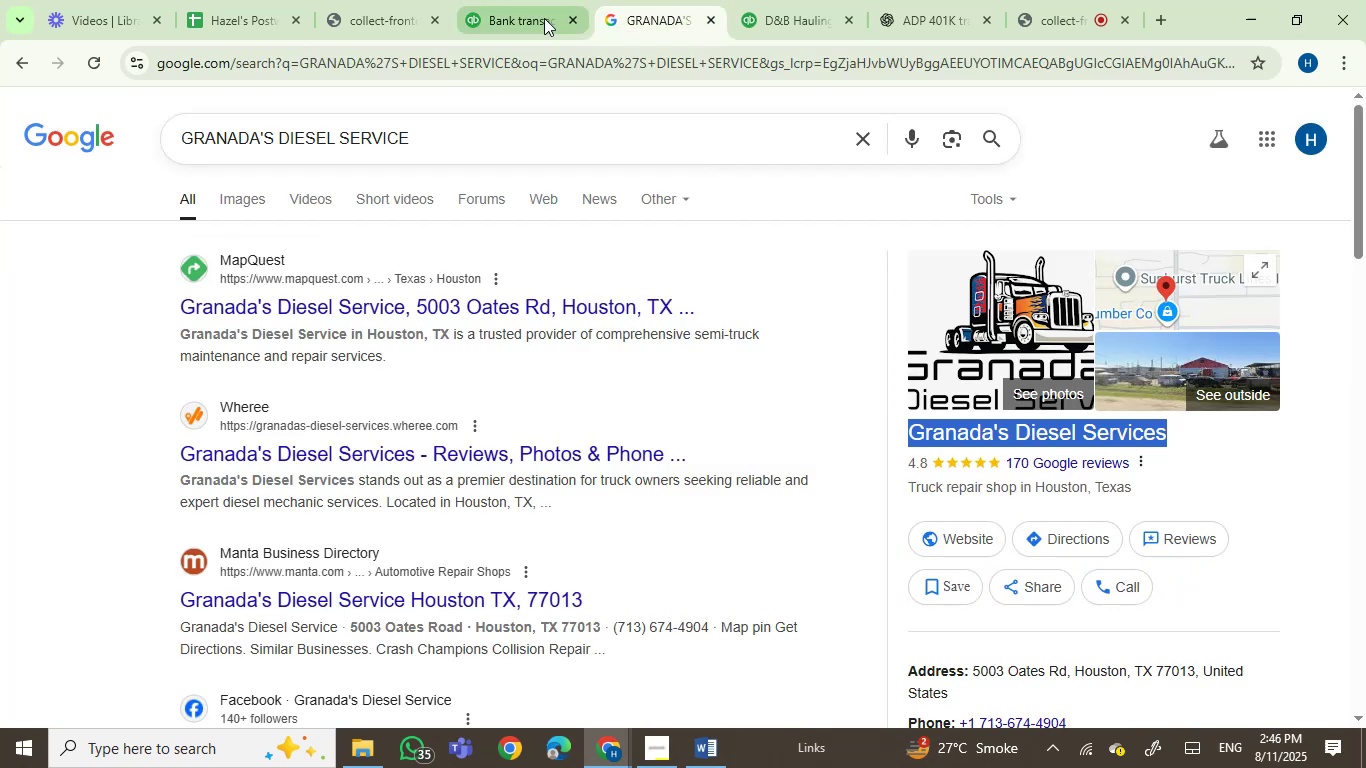 
left_click([527, 4])
 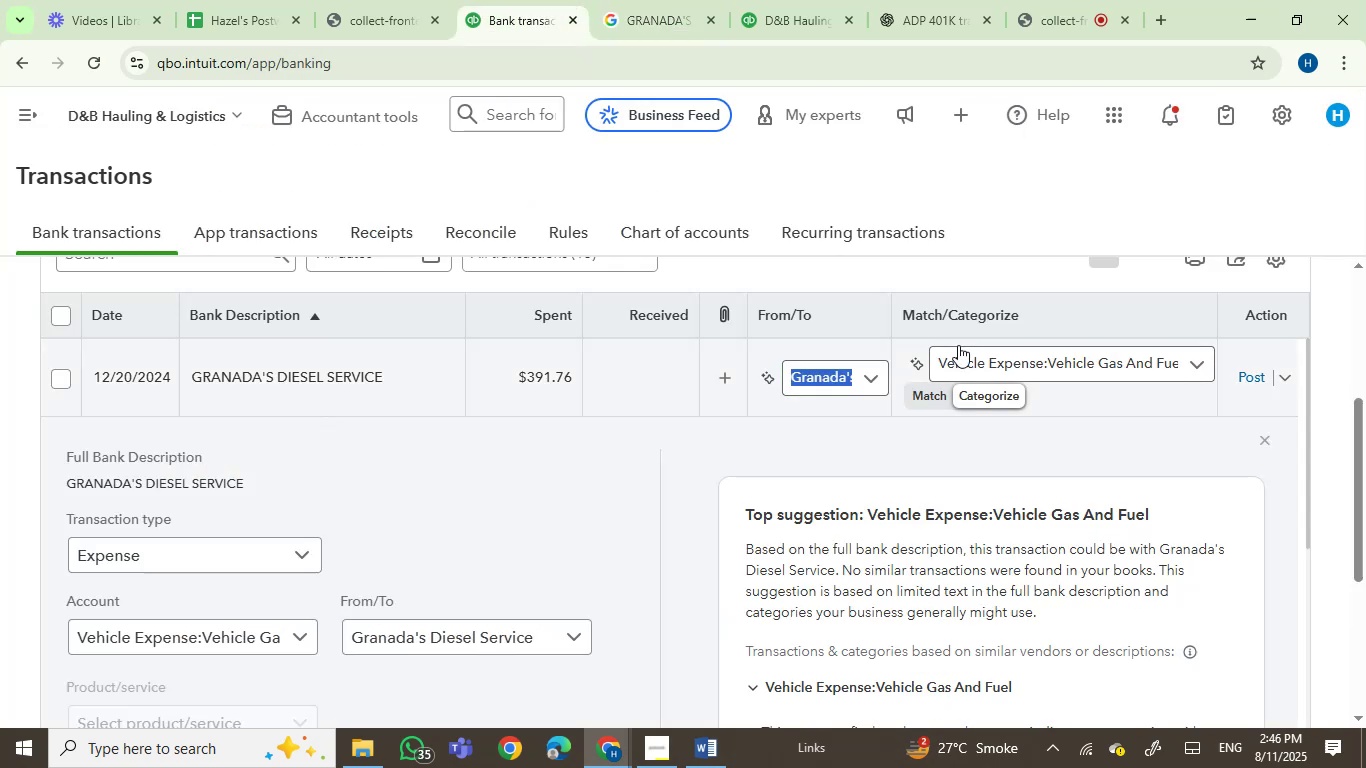 
left_click([997, 365])
 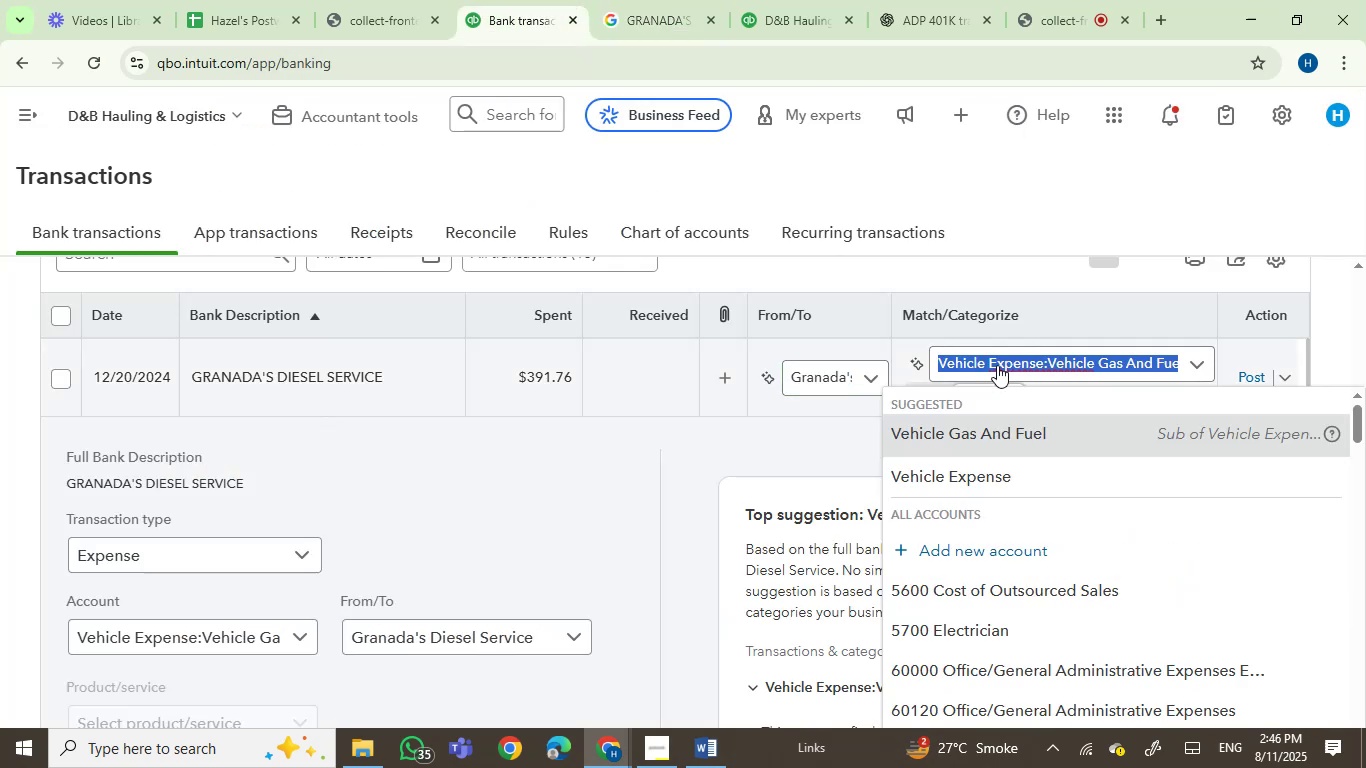 
type(rep)
 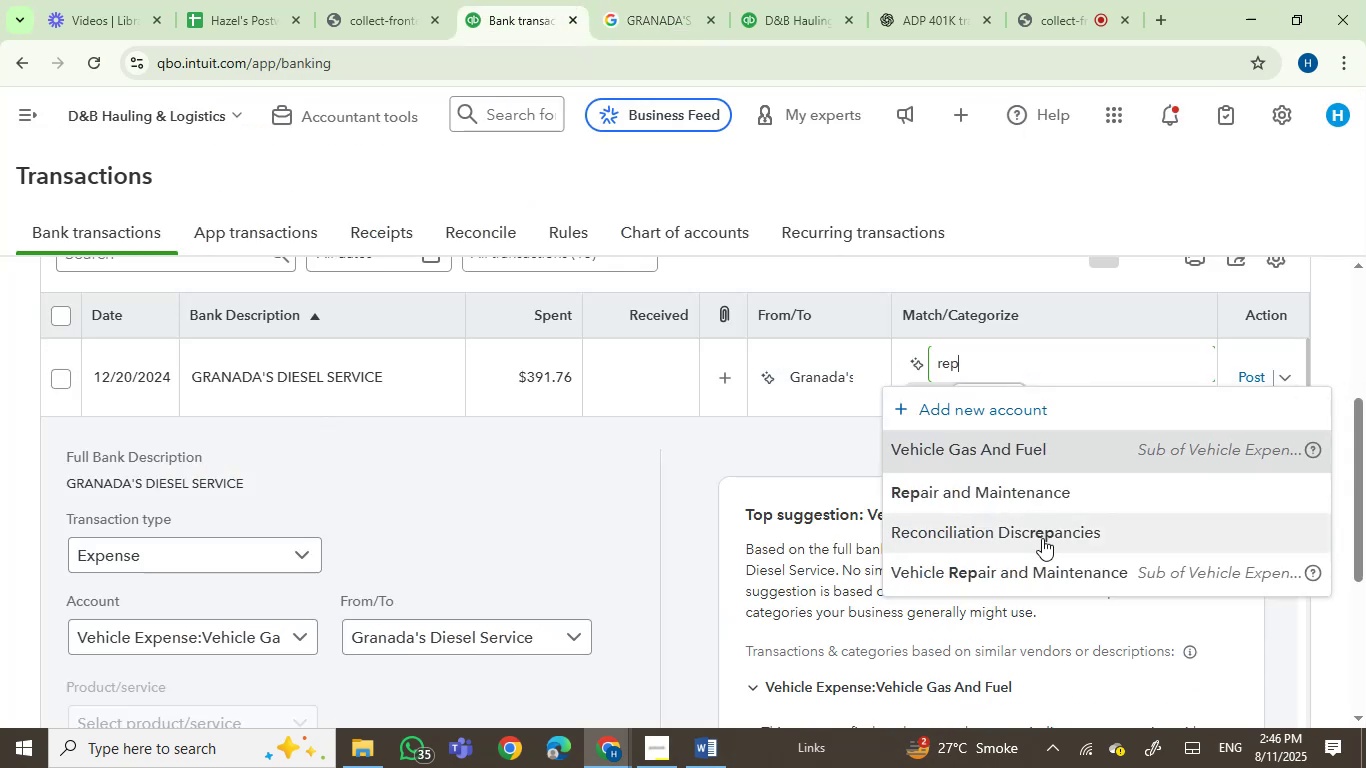 
left_click([1053, 569])
 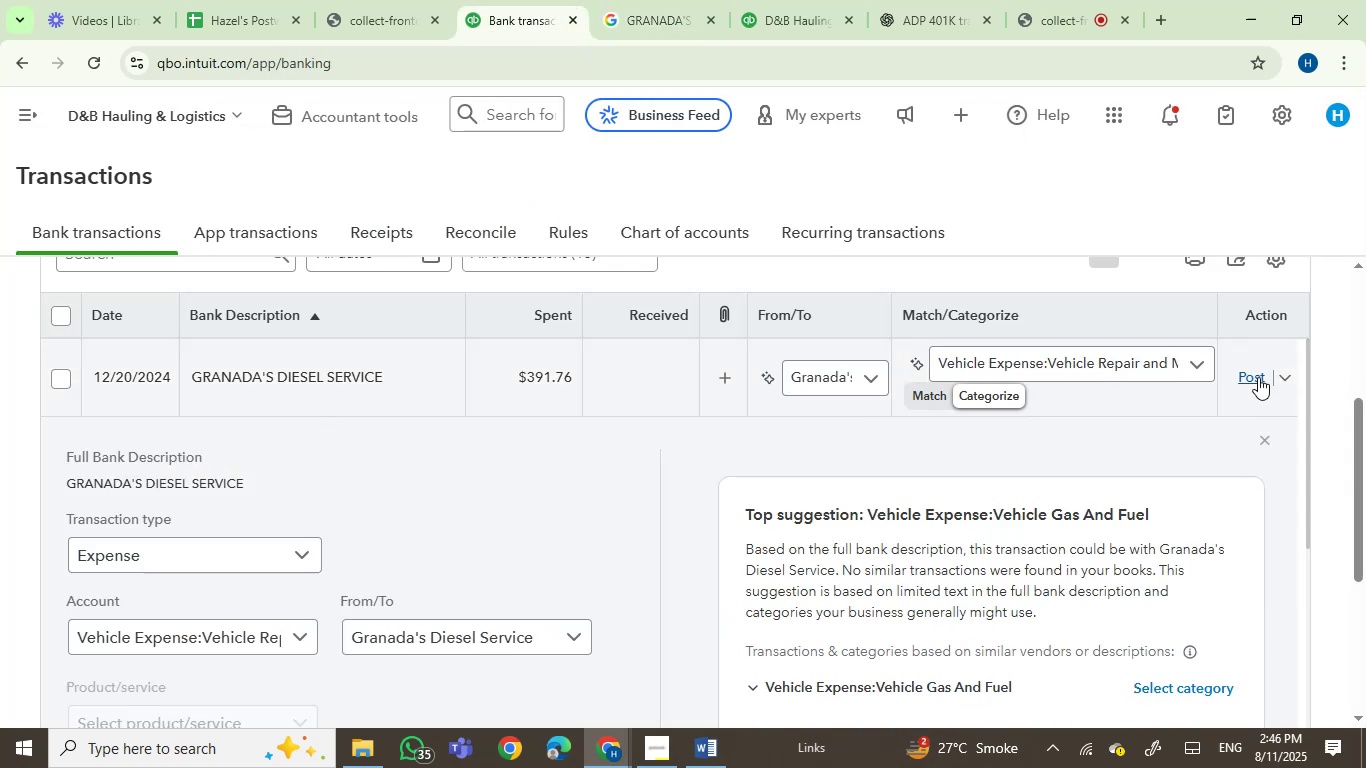 
left_click([1259, 377])
 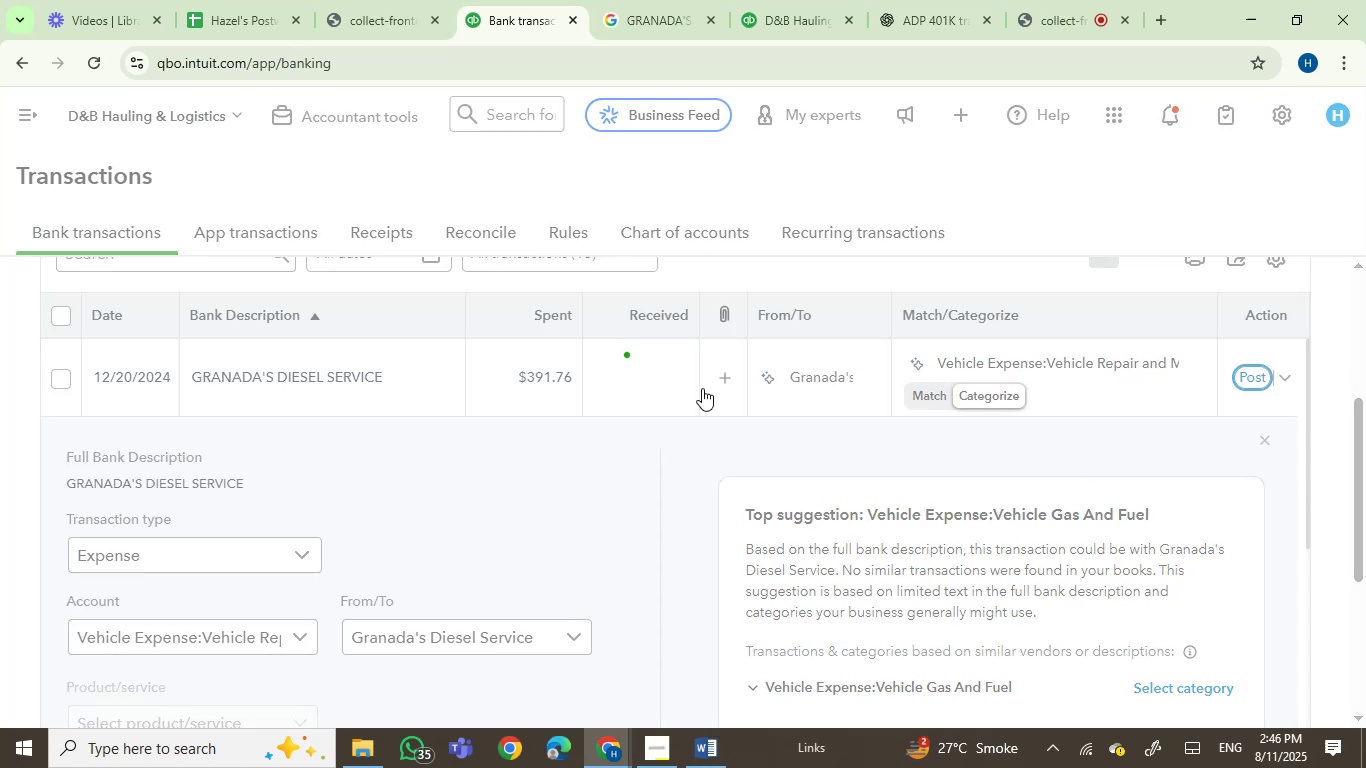 
left_click([646, 0])
 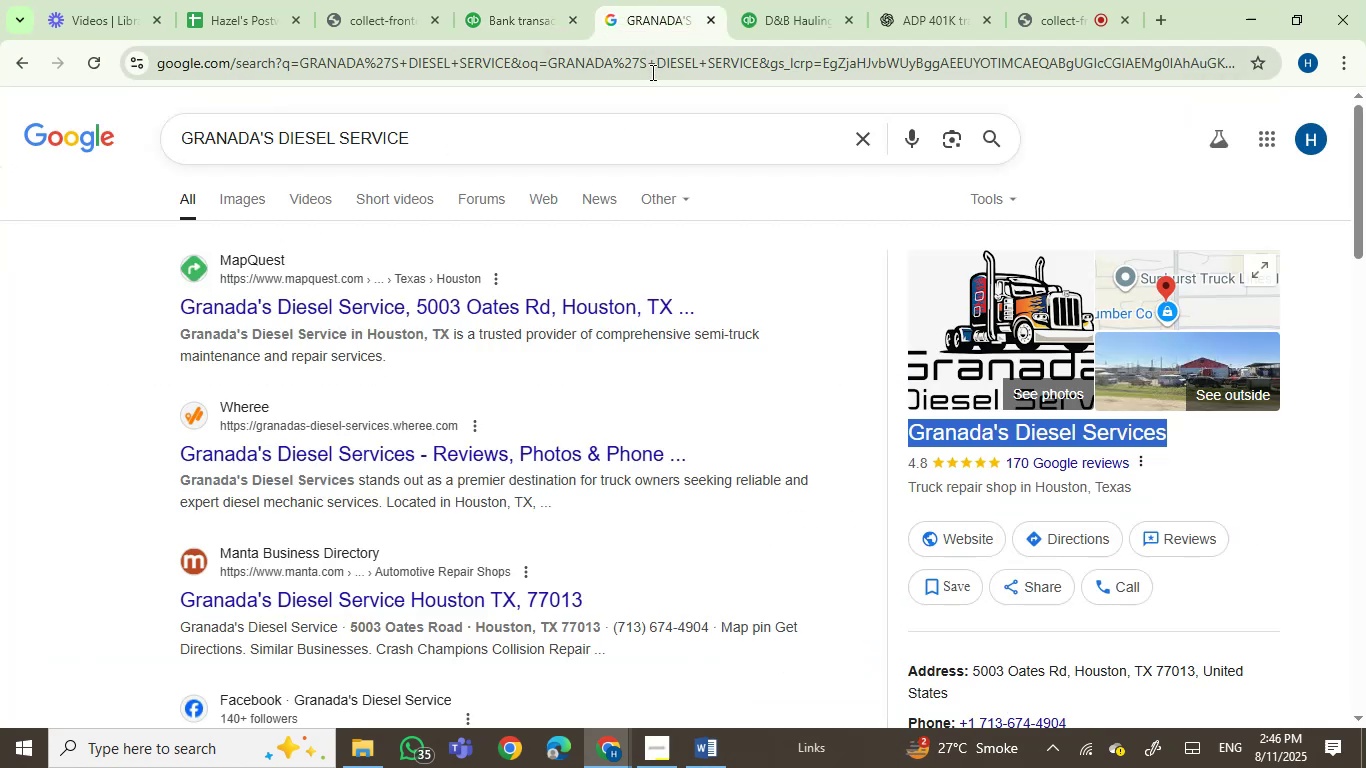 
left_click([514, 0])
 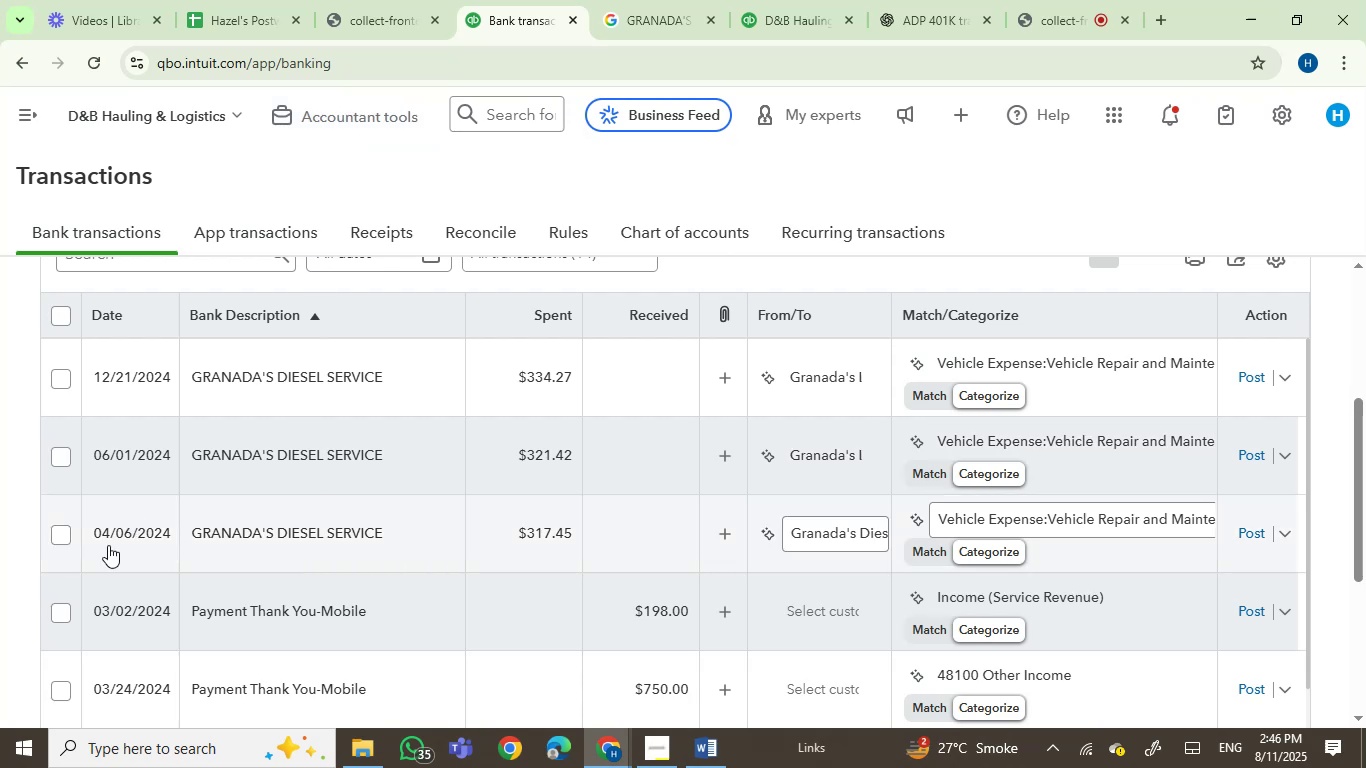 
double_click([61, 463])
 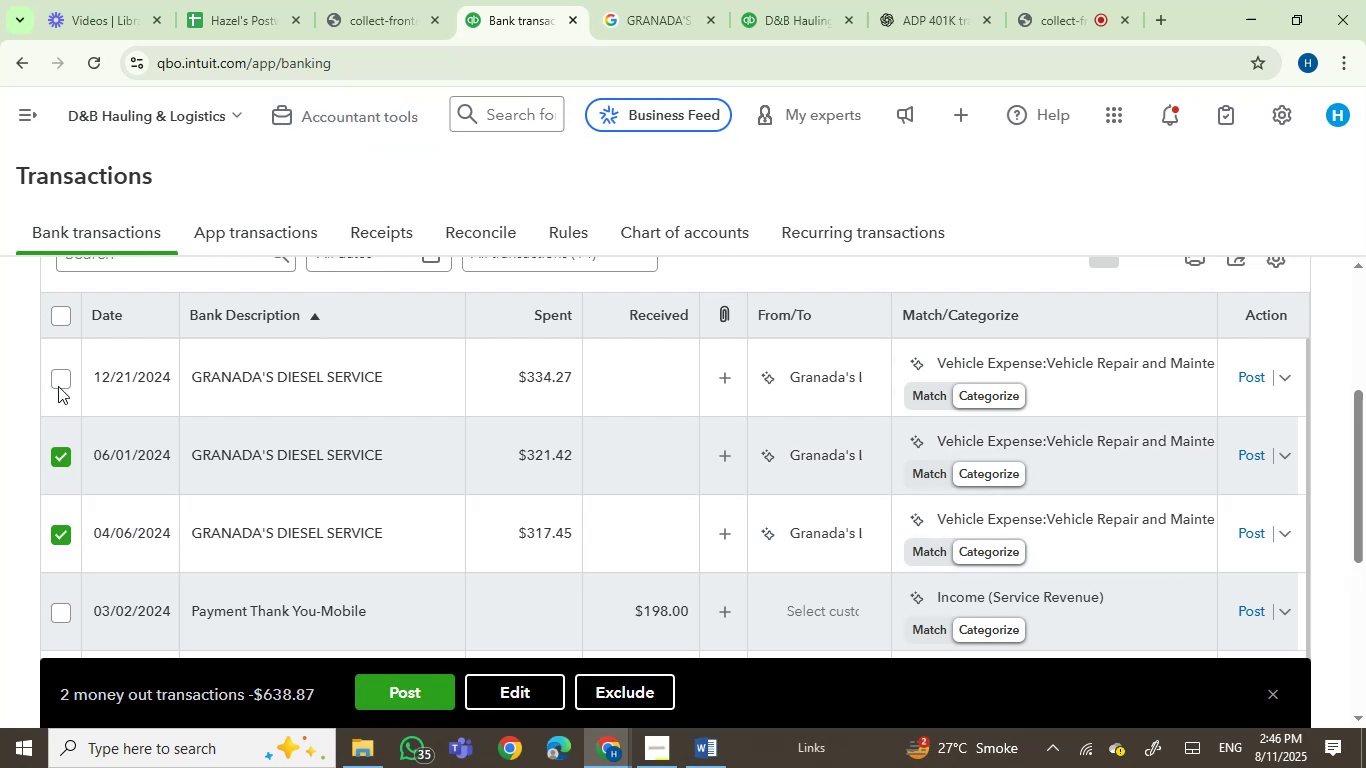 
left_click([58, 381])
 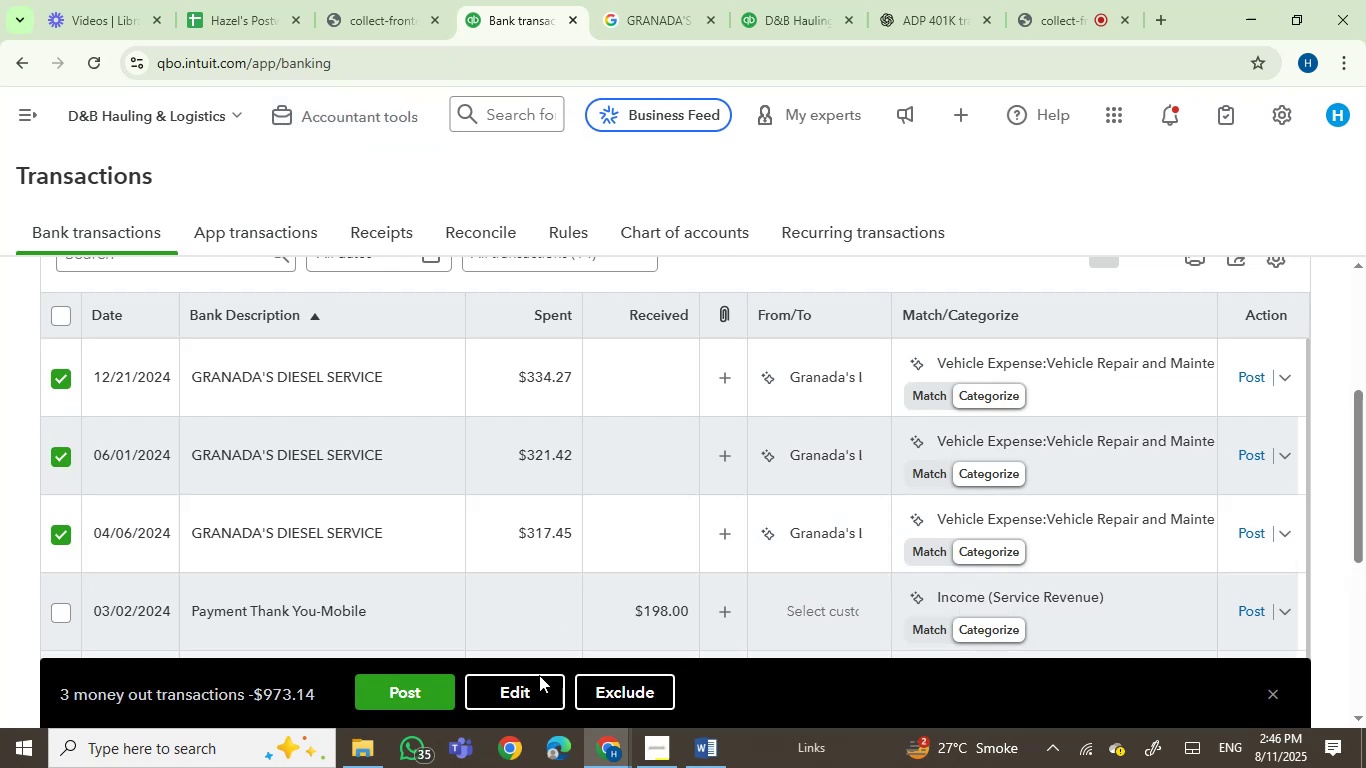 
left_click([433, 692])
 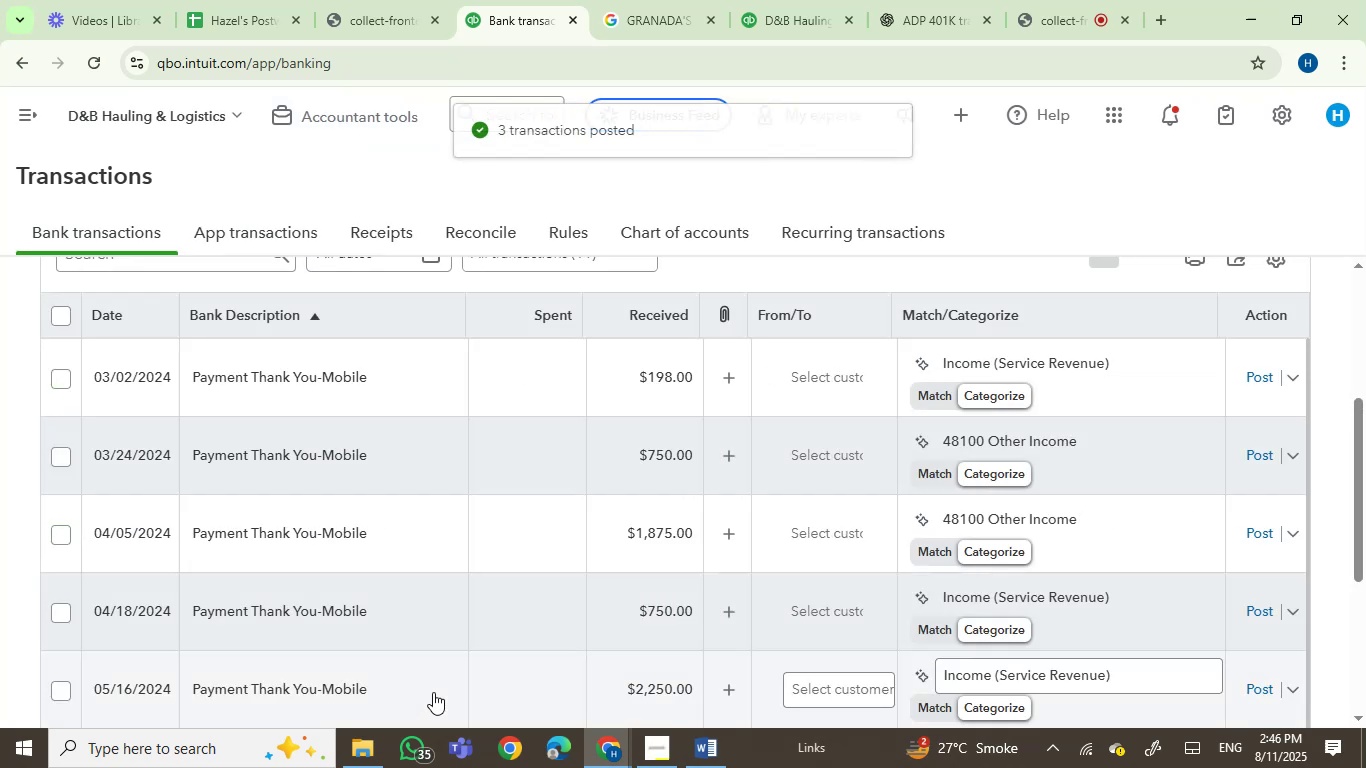 
scroll: coordinate [651, 572], scroll_direction: down, amount: 13.0
 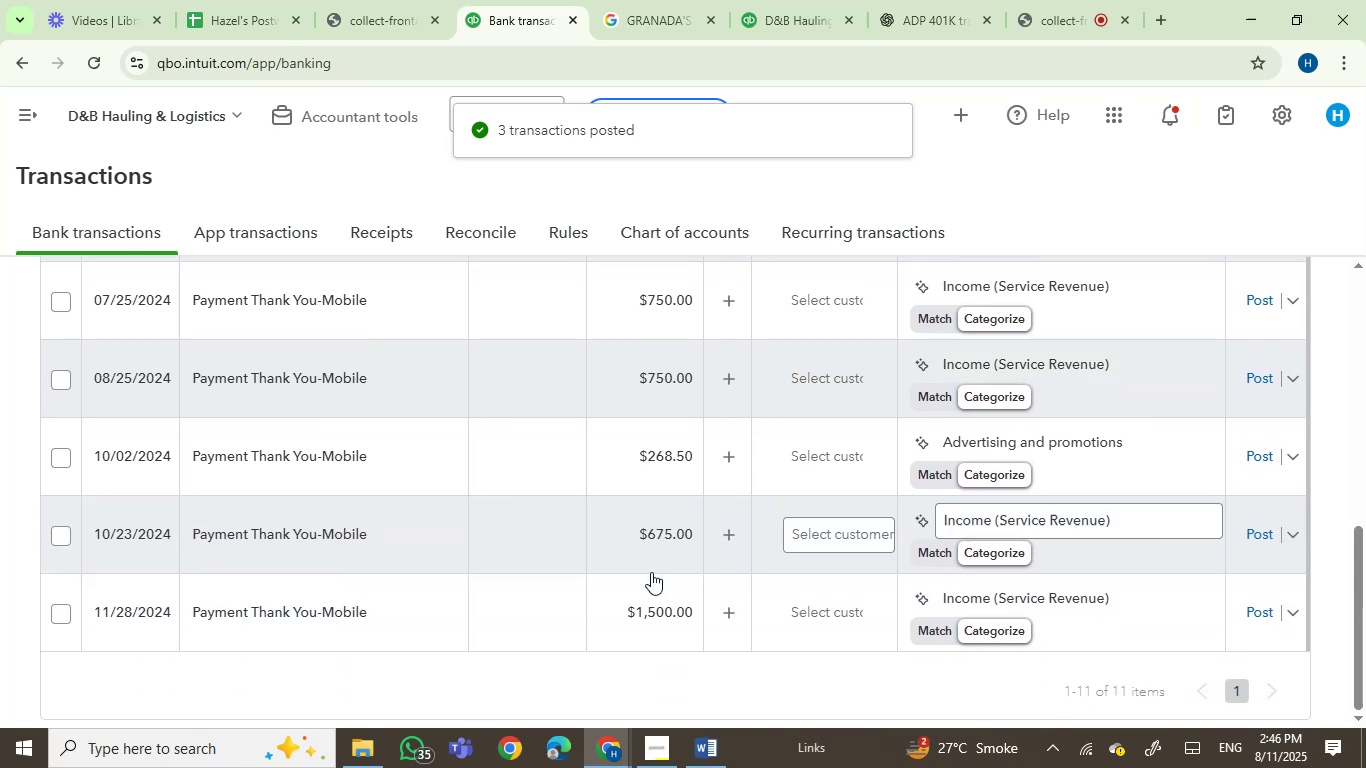 
scroll: coordinate [613, 406], scroll_direction: up, amount: 10.0
 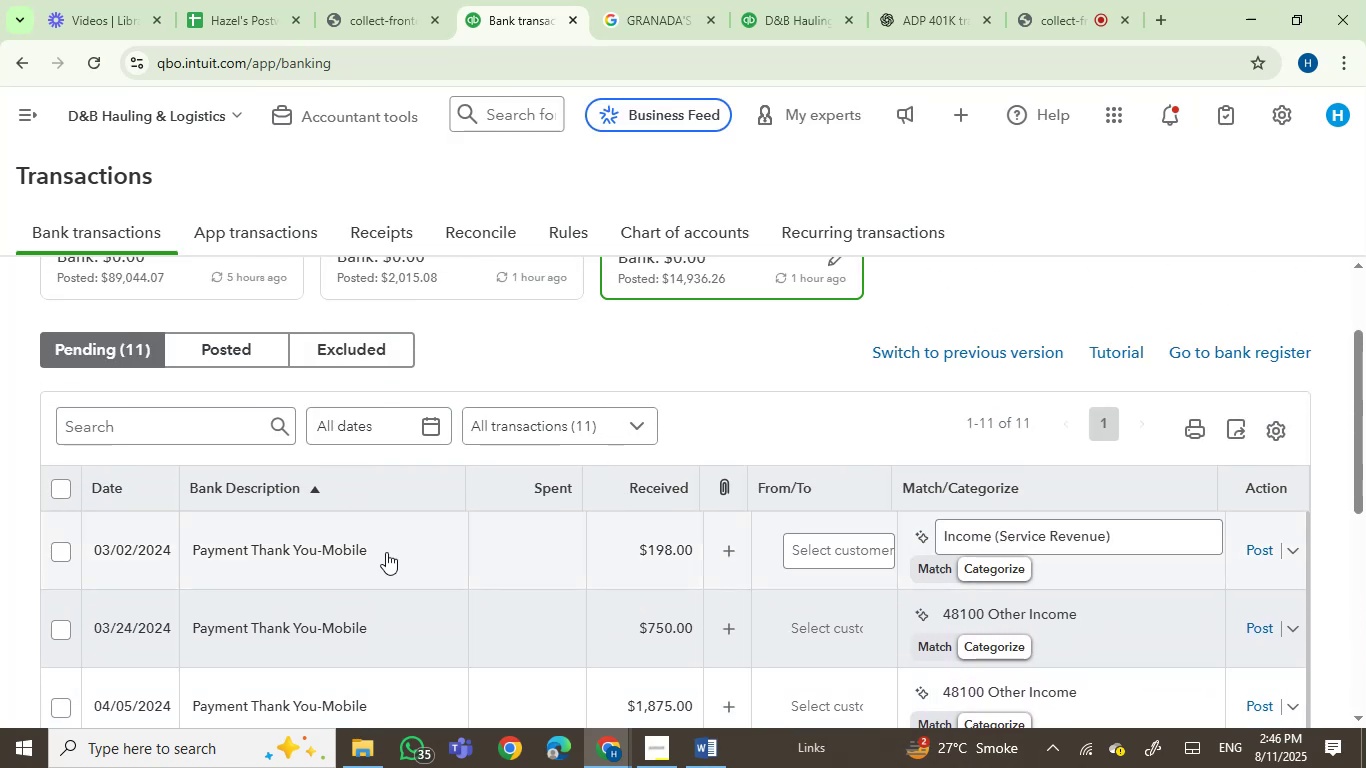 
left_click([115, 481])
 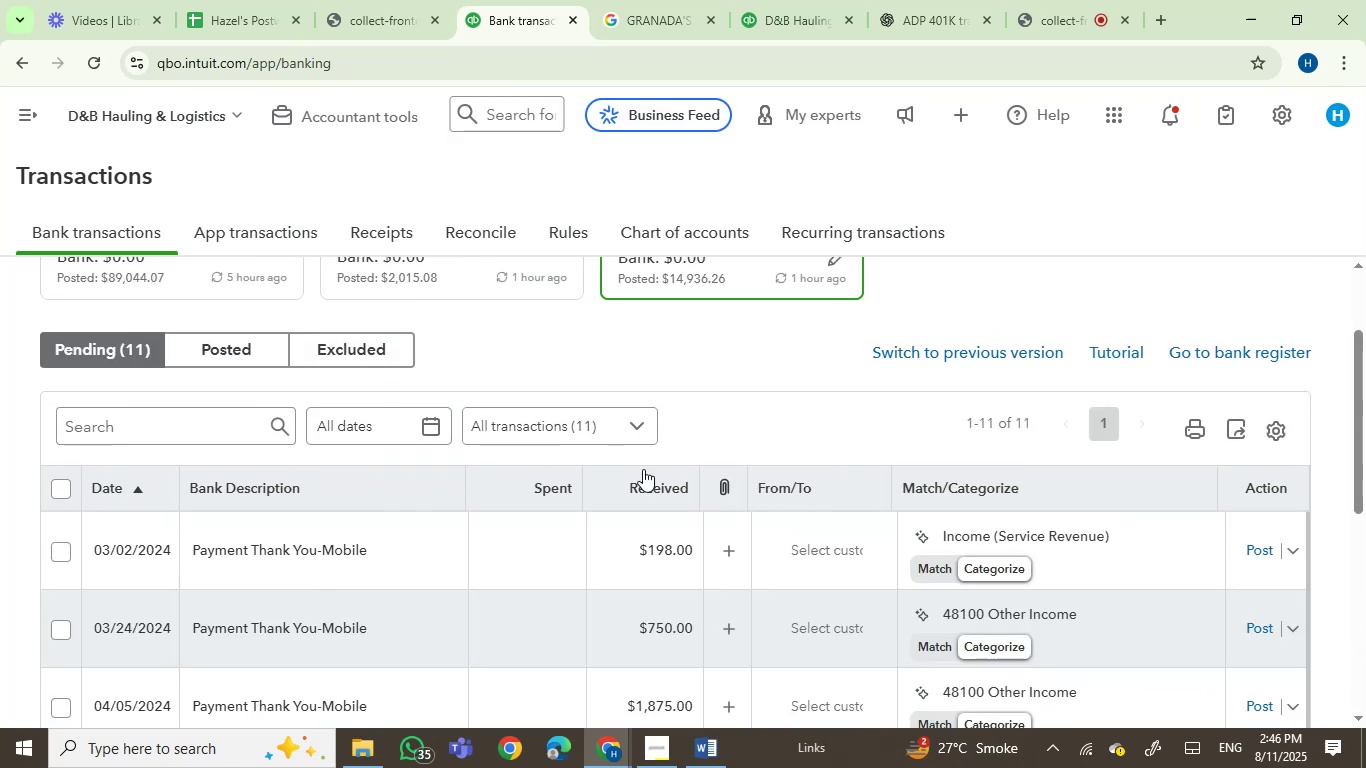 
scroll: coordinate [643, 469], scroll_direction: up, amount: 1.0
 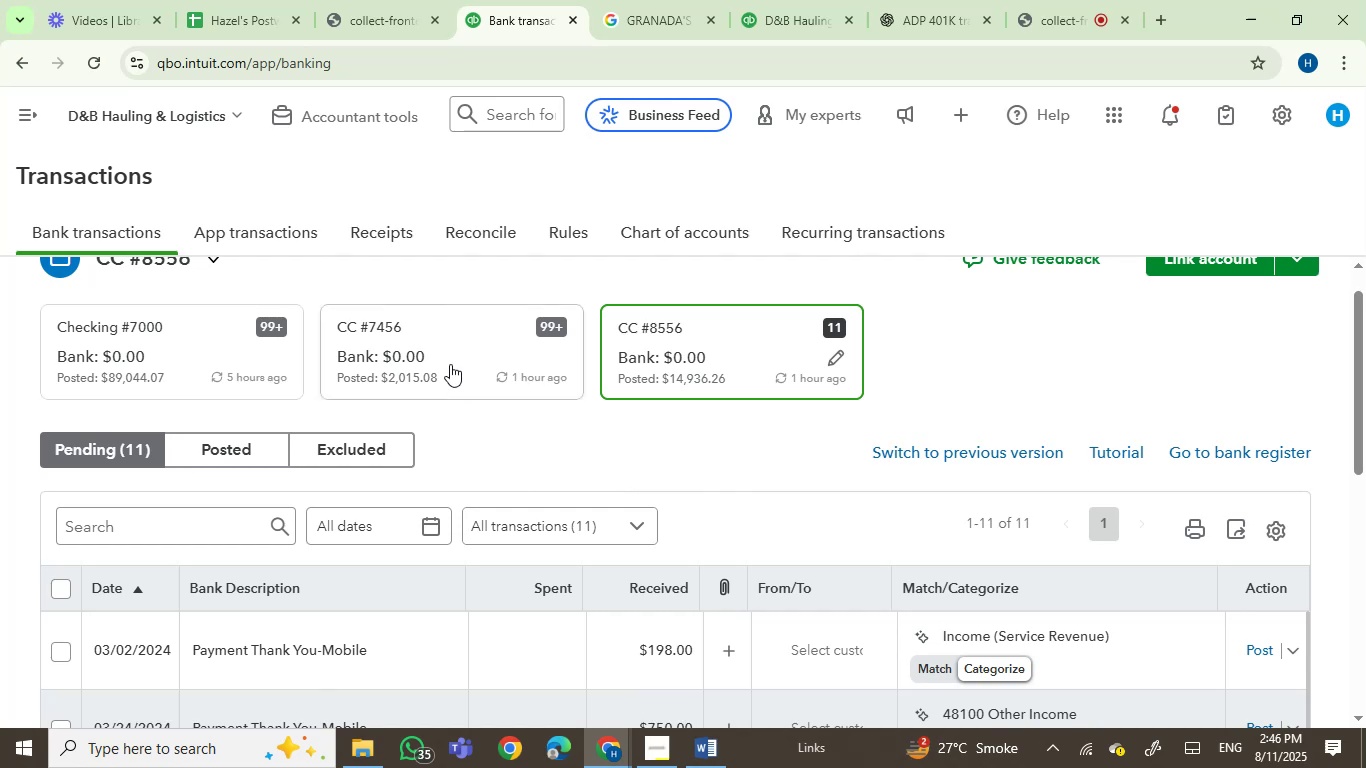 
scroll: coordinate [581, 572], scroll_direction: down, amount: 8.0
 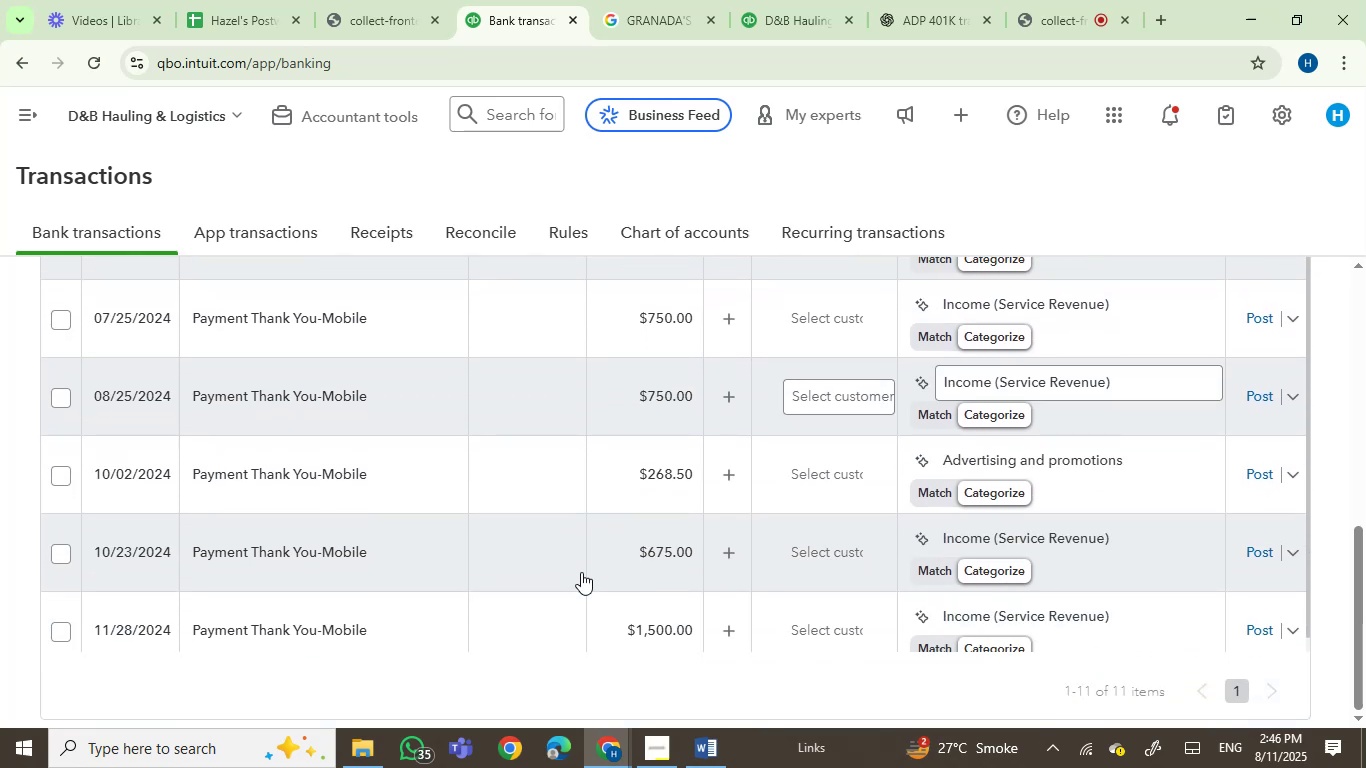 
scroll: coordinate [637, 461], scroll_direction: up, amount: 8.0
 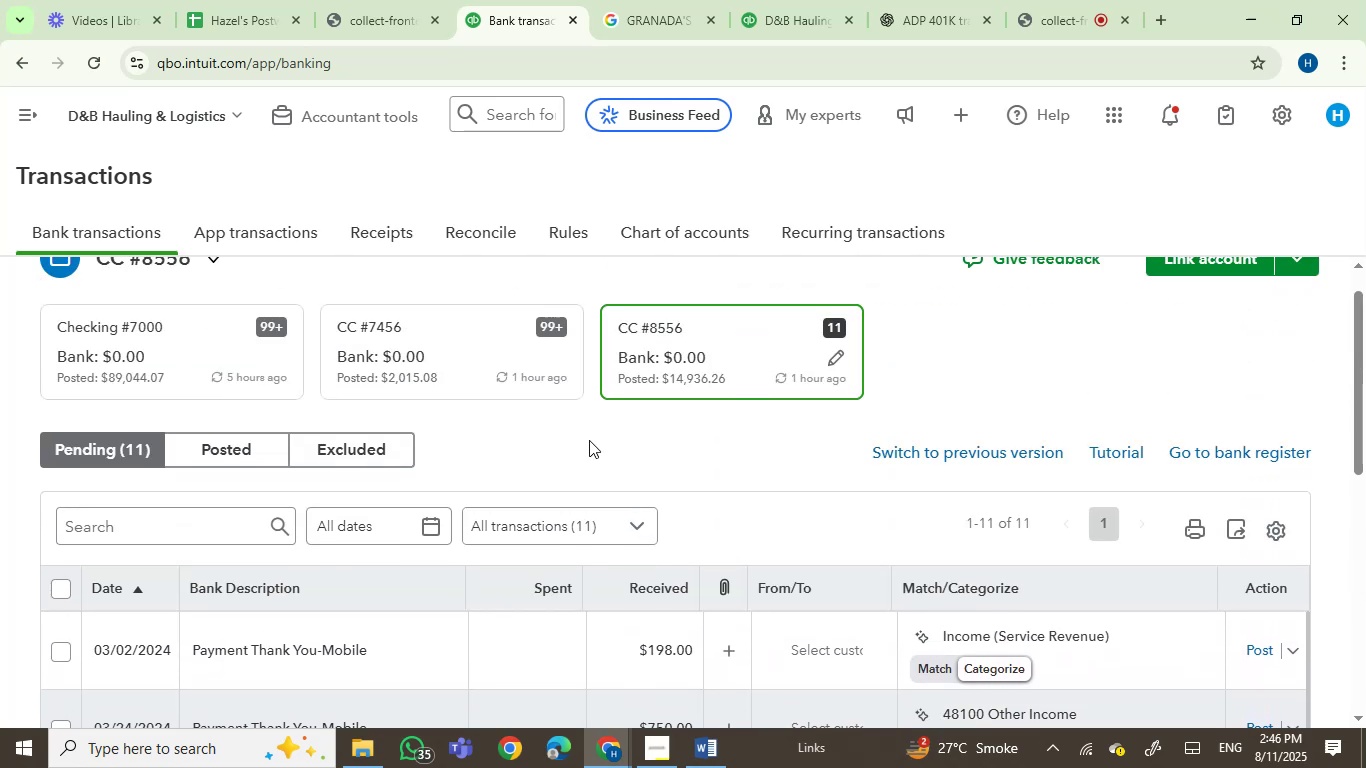 
left_click([441, 346])
 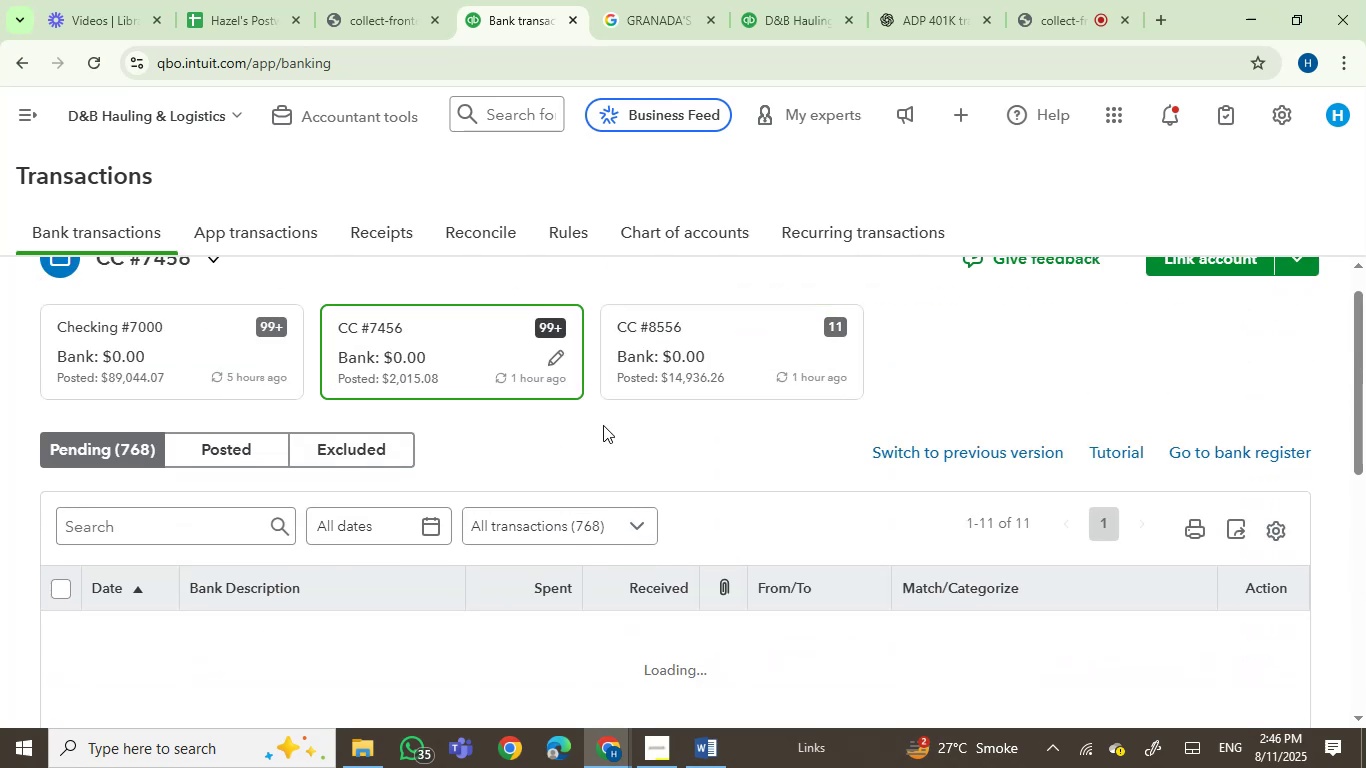 
scroll: coordinate [957, 429], scroll_direction: down, amount: 2.0
 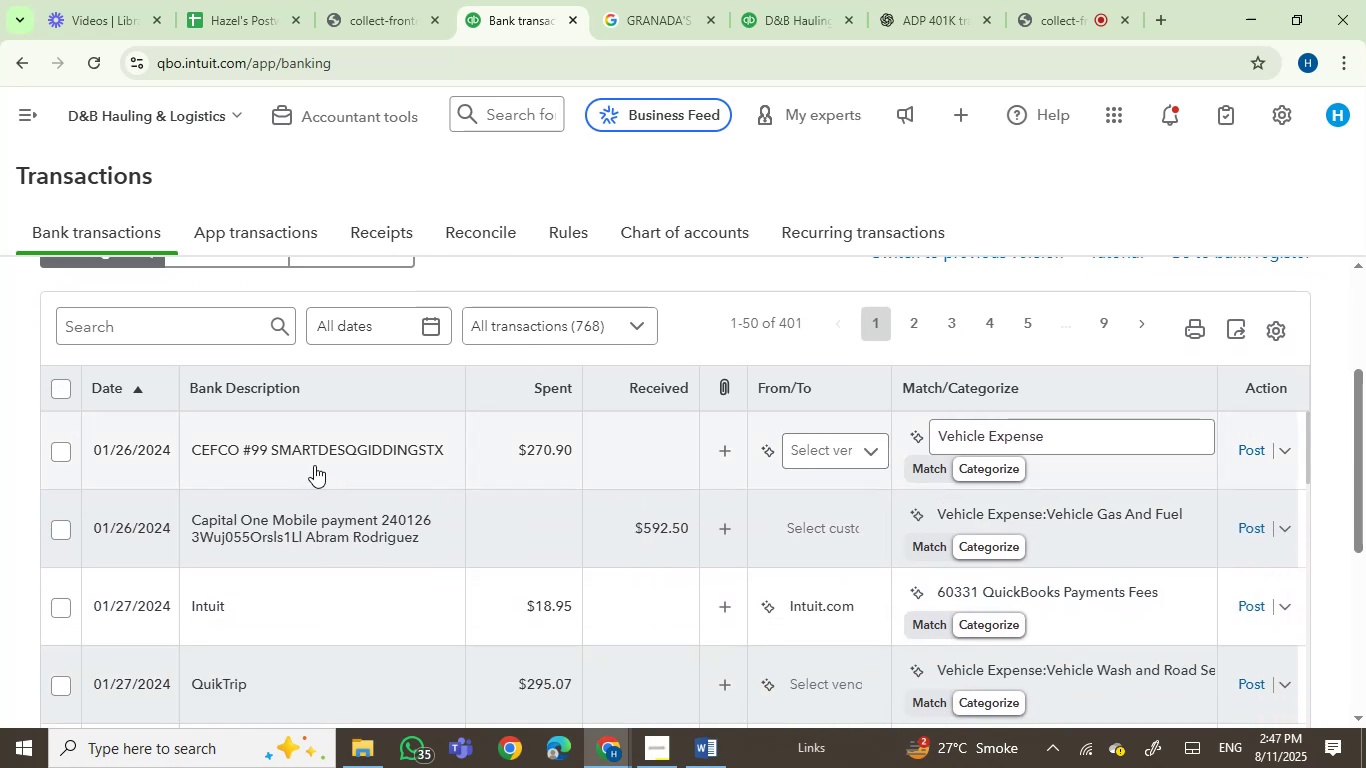 
left_click([330, 462])
 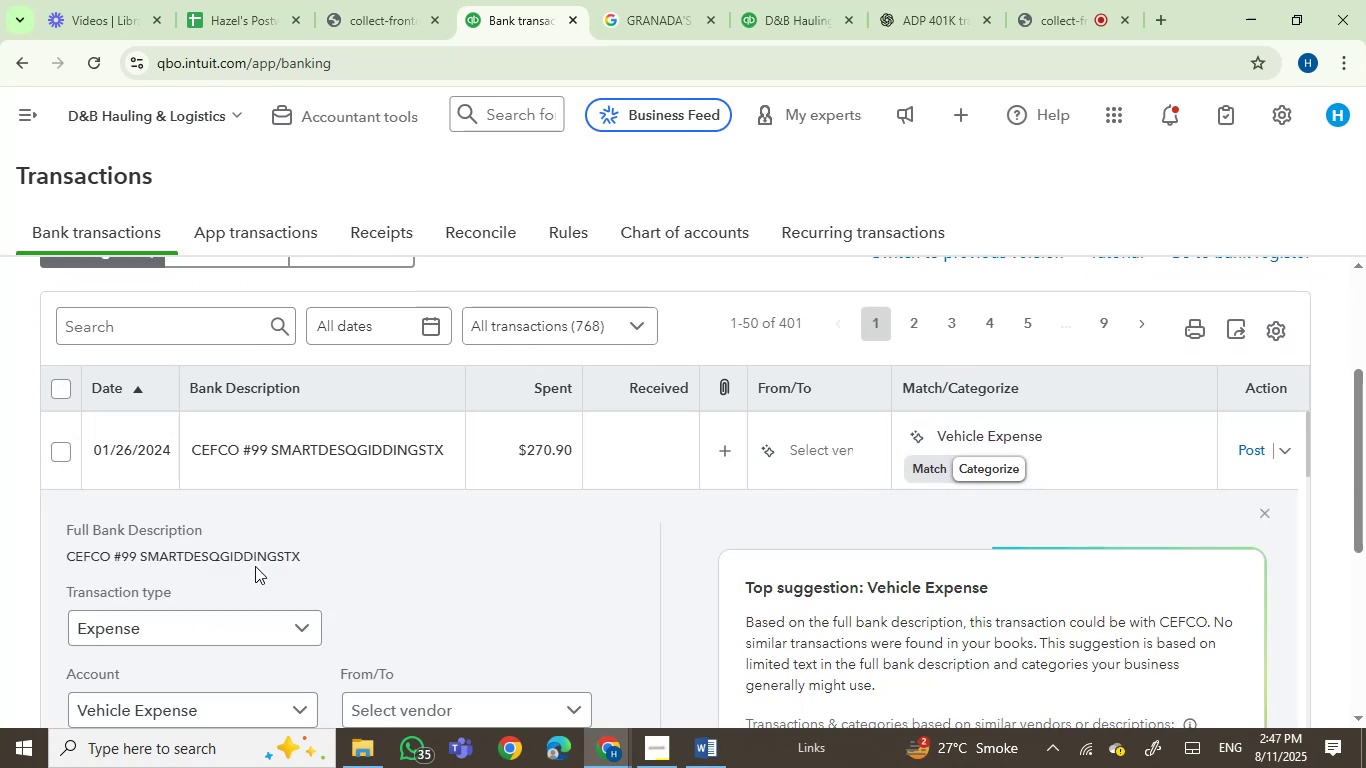 
left_click_drag(start_coordinate=[303, 557], to_coordinate=[67, 556])
 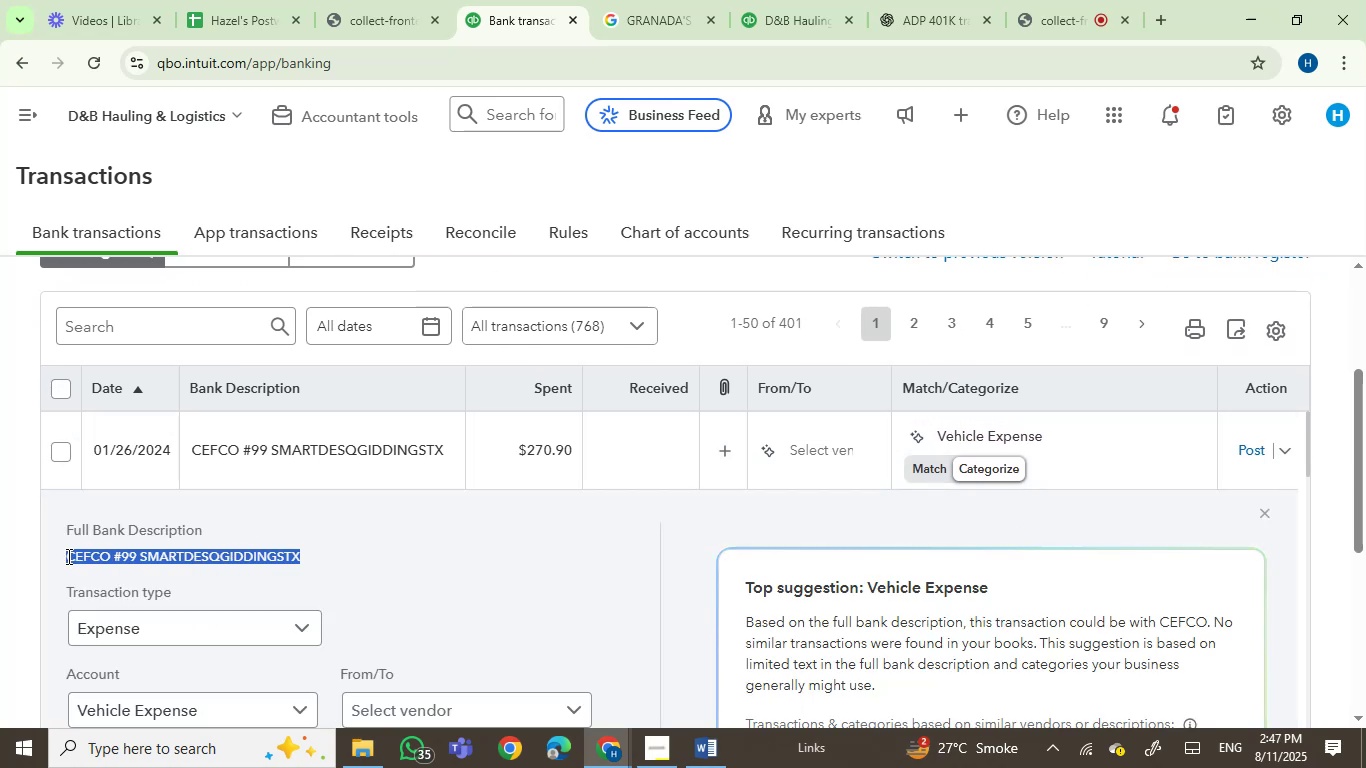 
key(Control+C)
 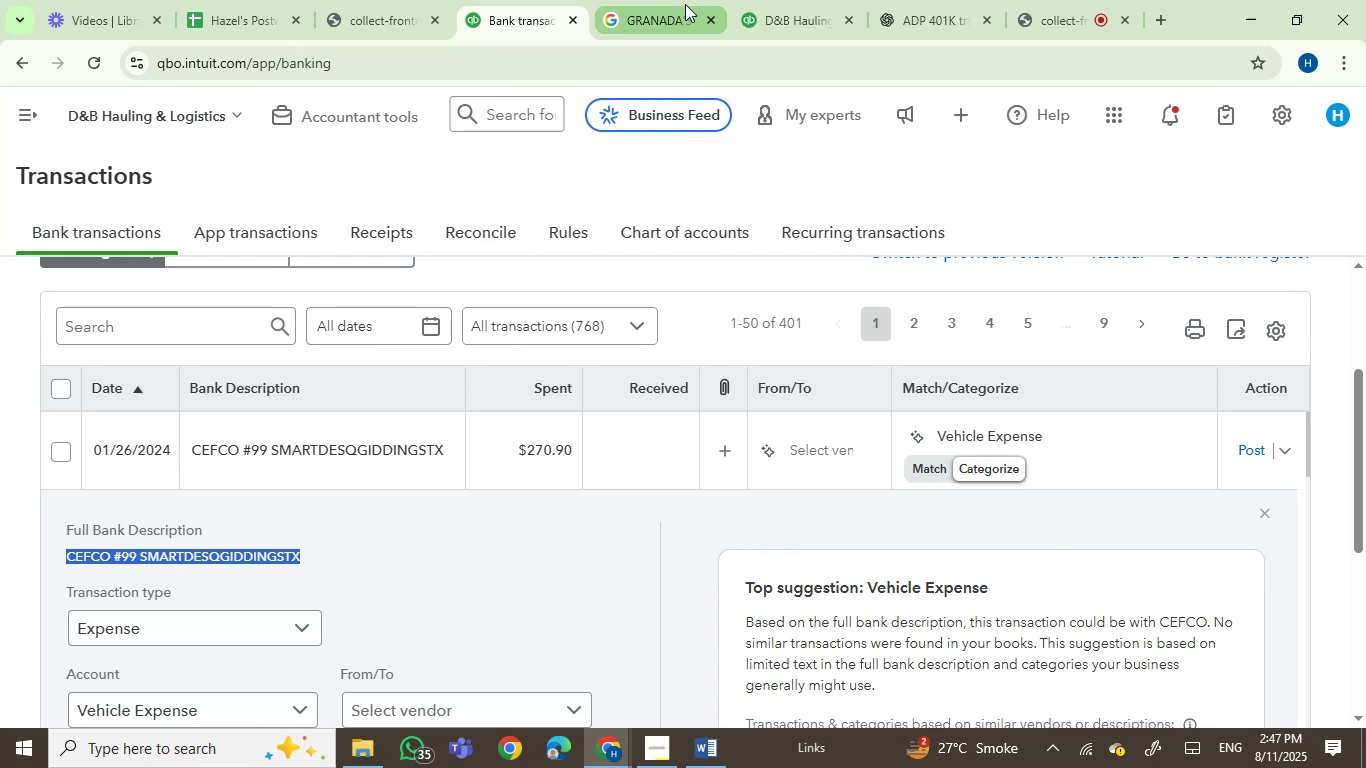 
key(Control+ControlLeft)
 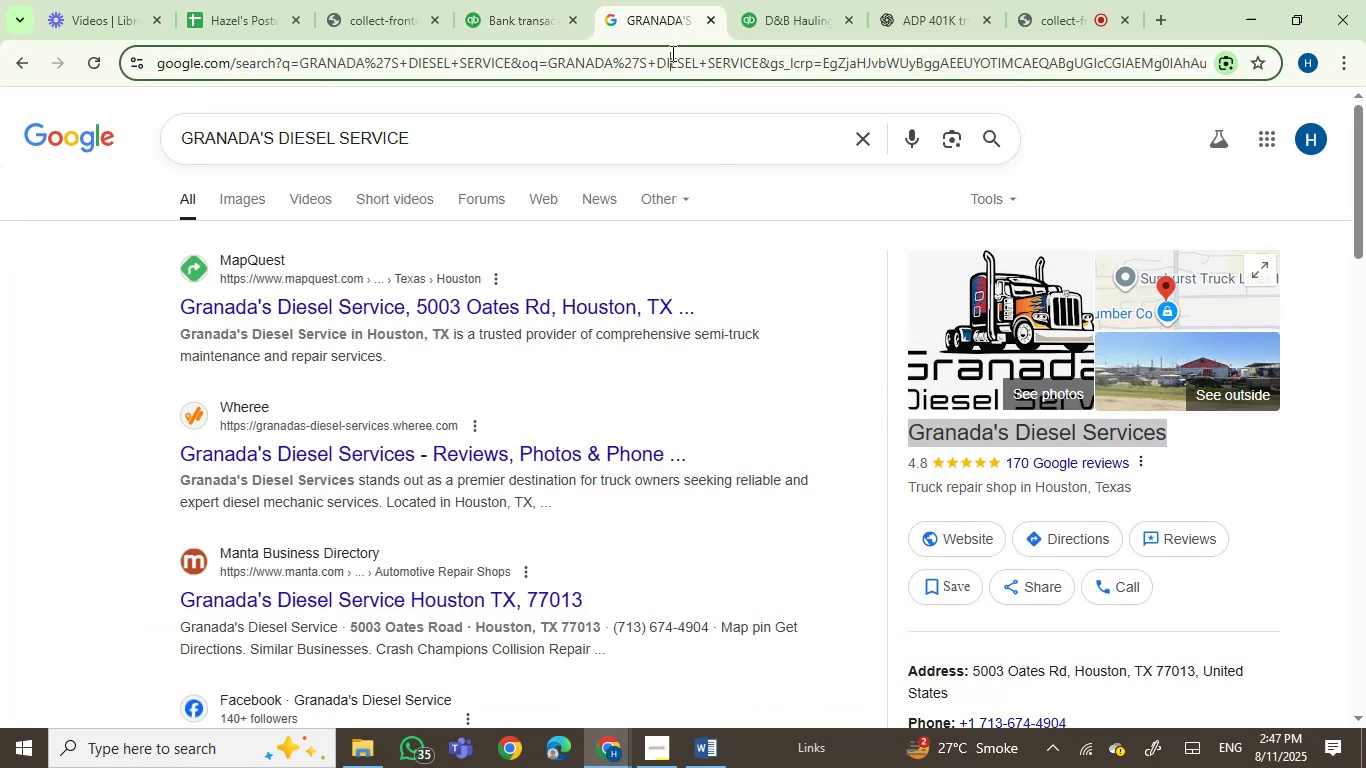 
double_click([671, 53])
 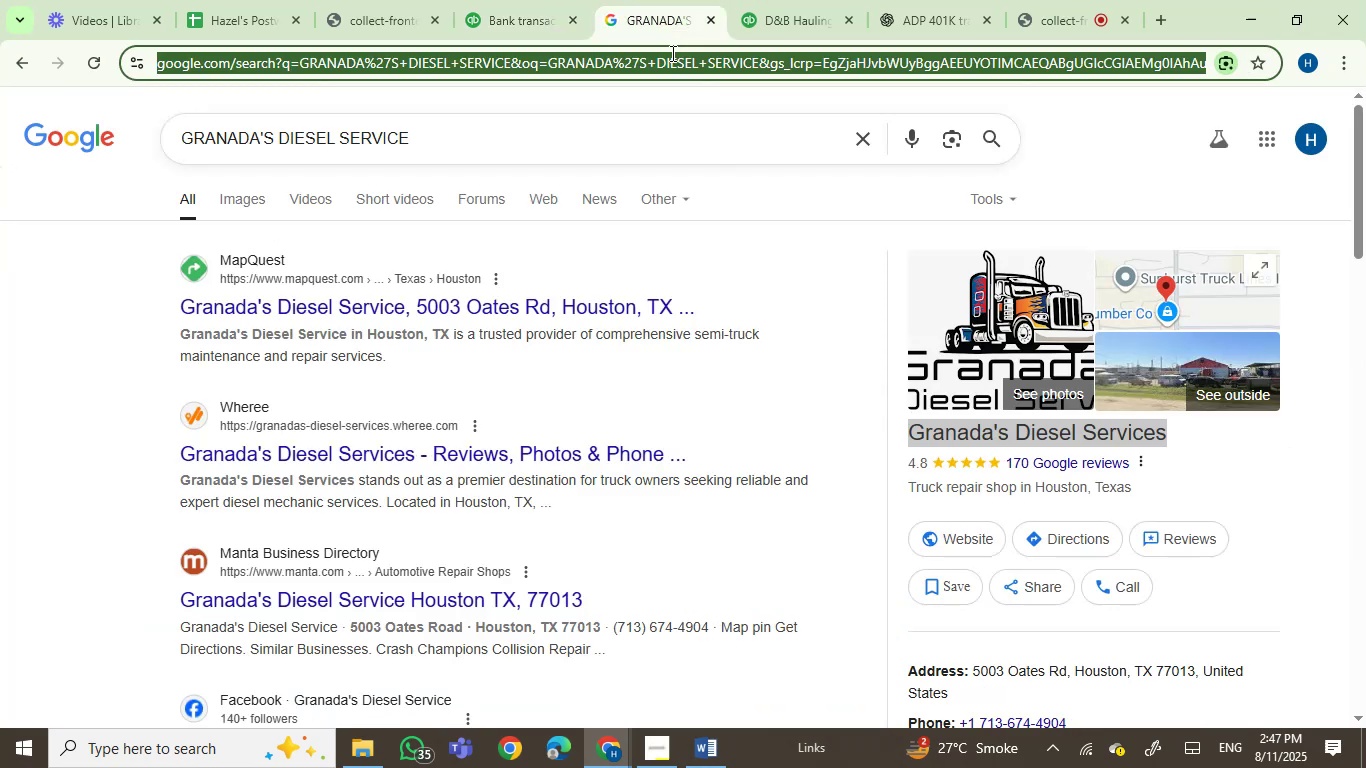 
key(Control+V)
 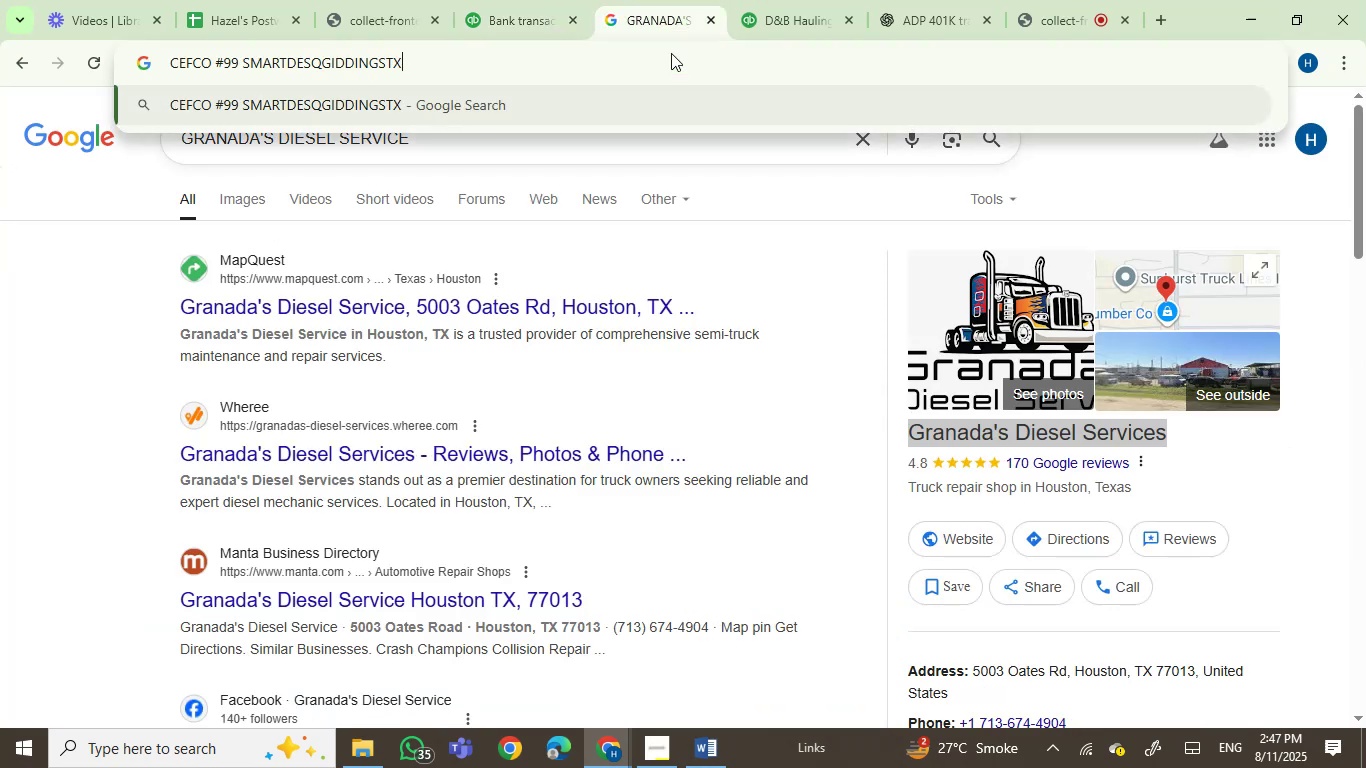 
key(Enter)
 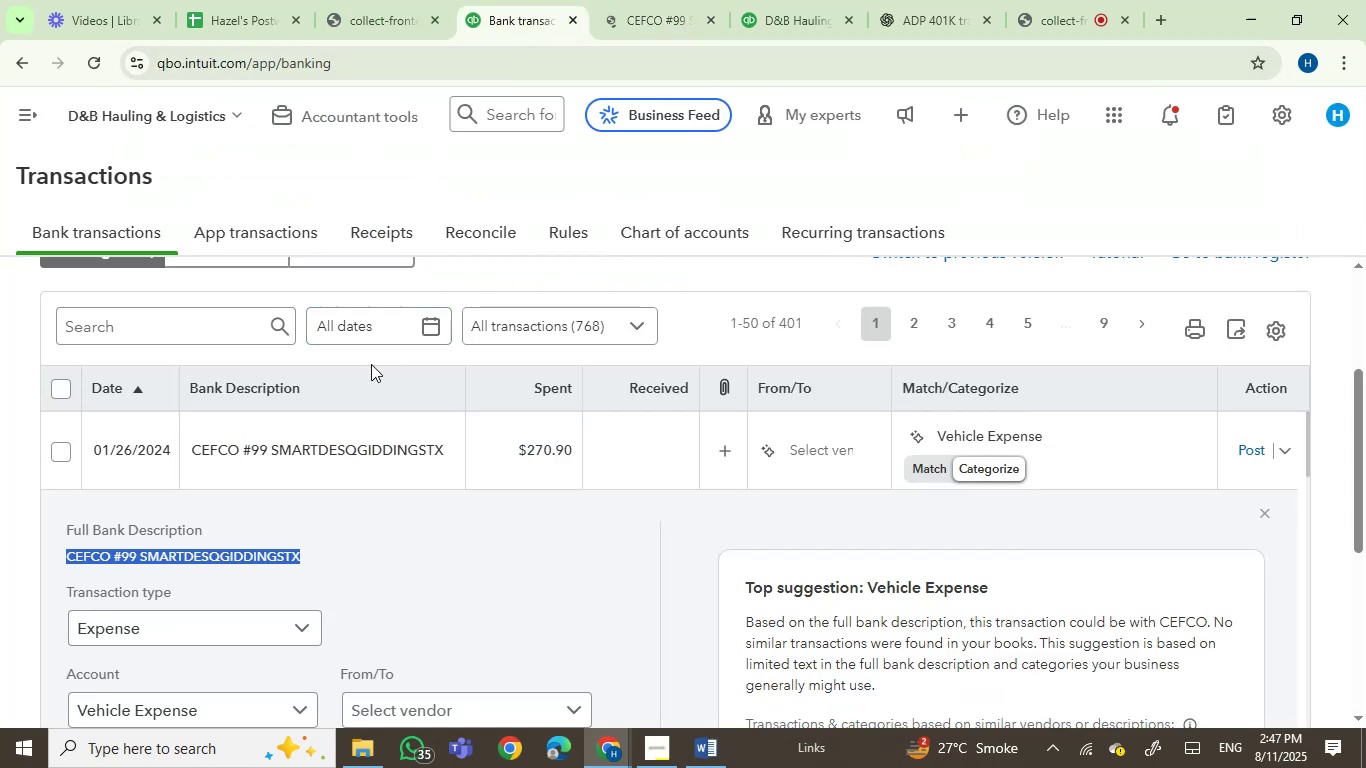 
left_click([323, 393])
 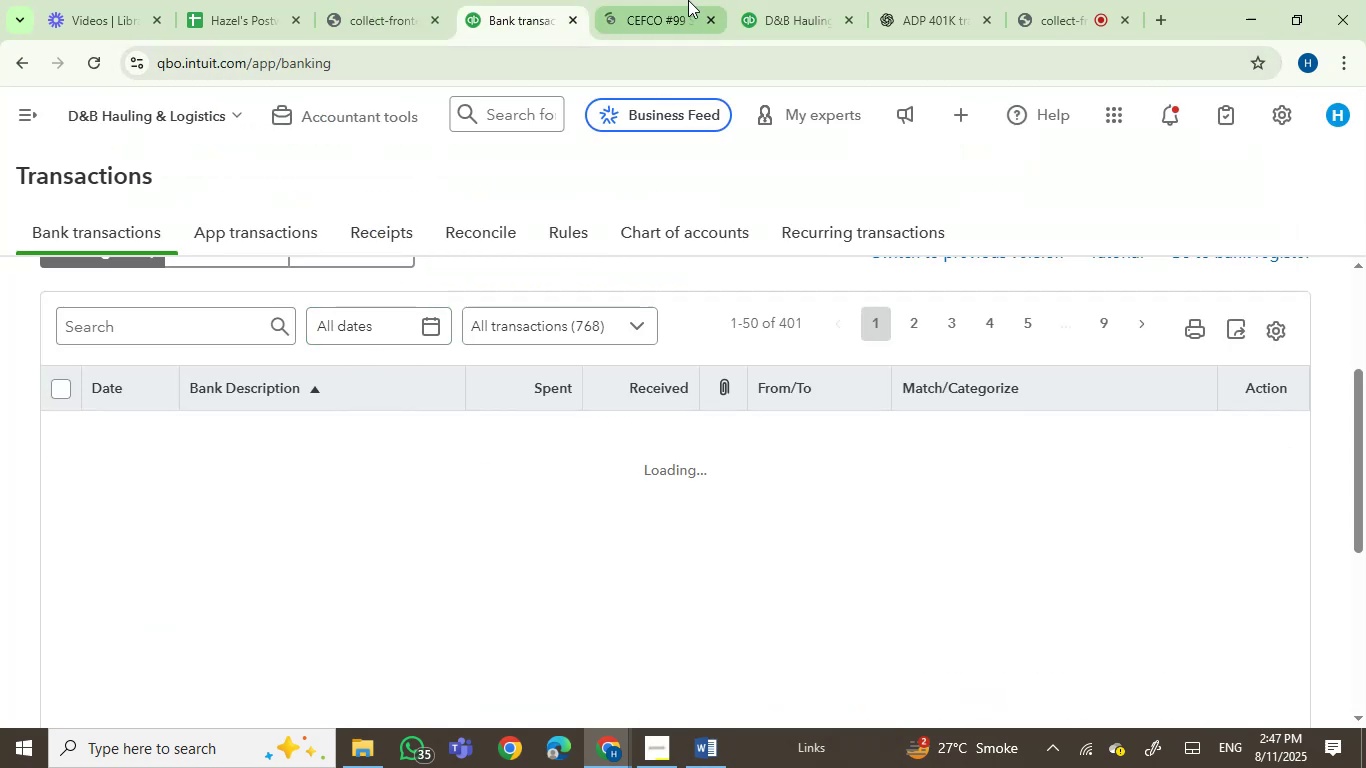 
left_click([635, 0])
 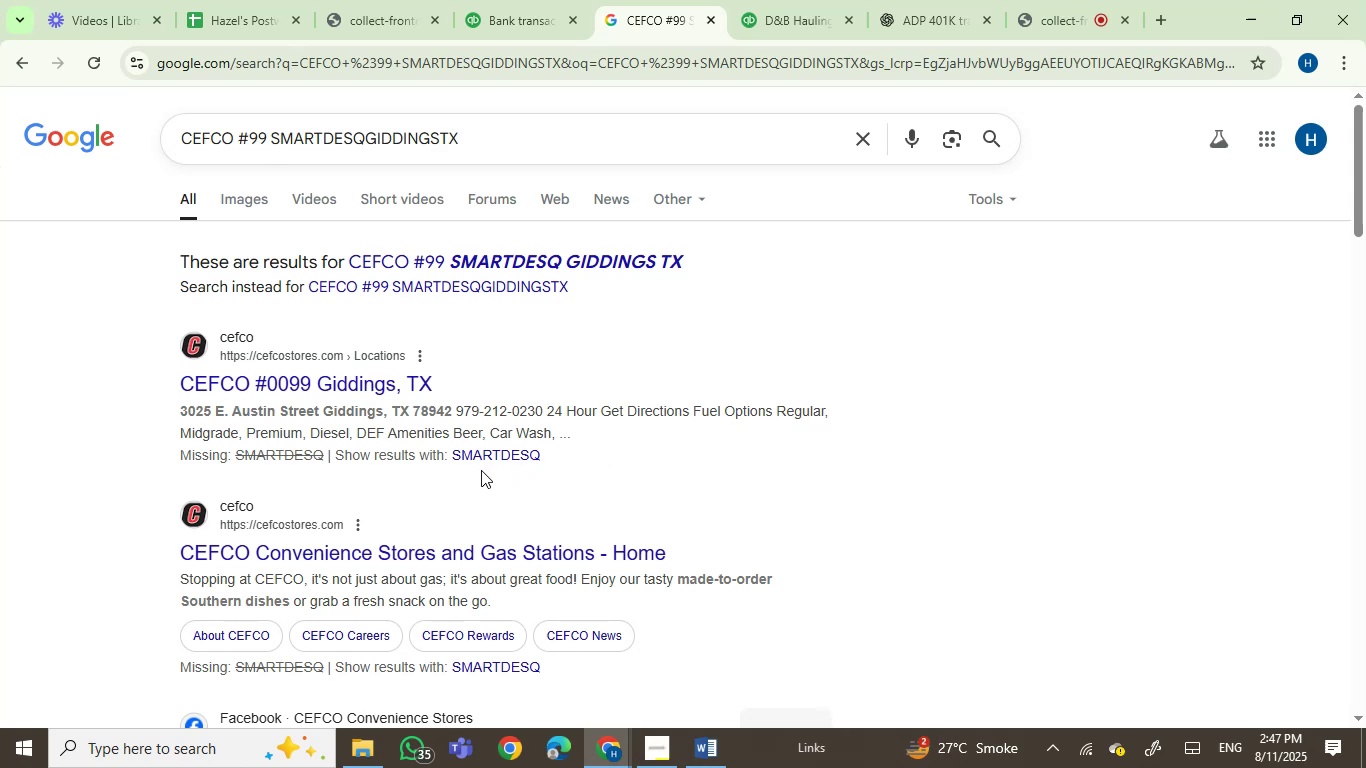 
wait(14.78)
 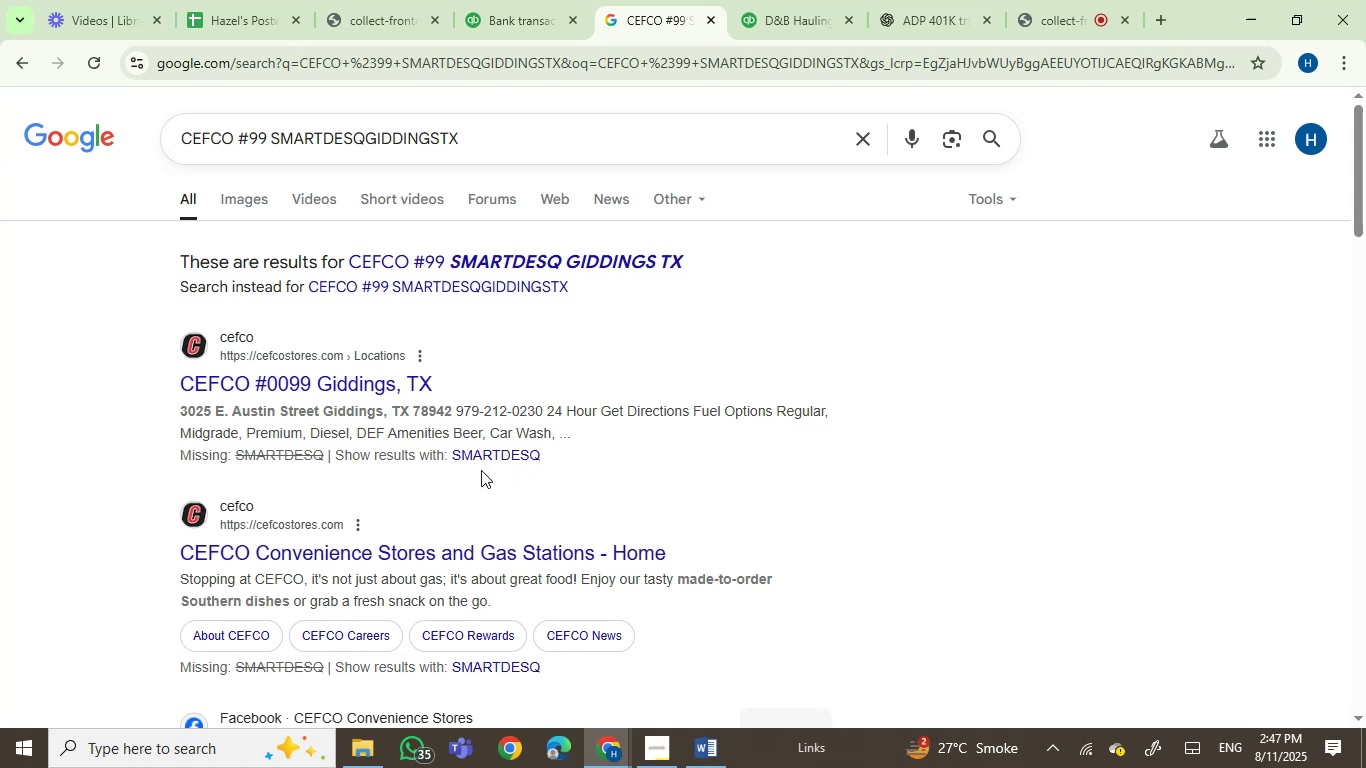 
left_click([525, 0])
 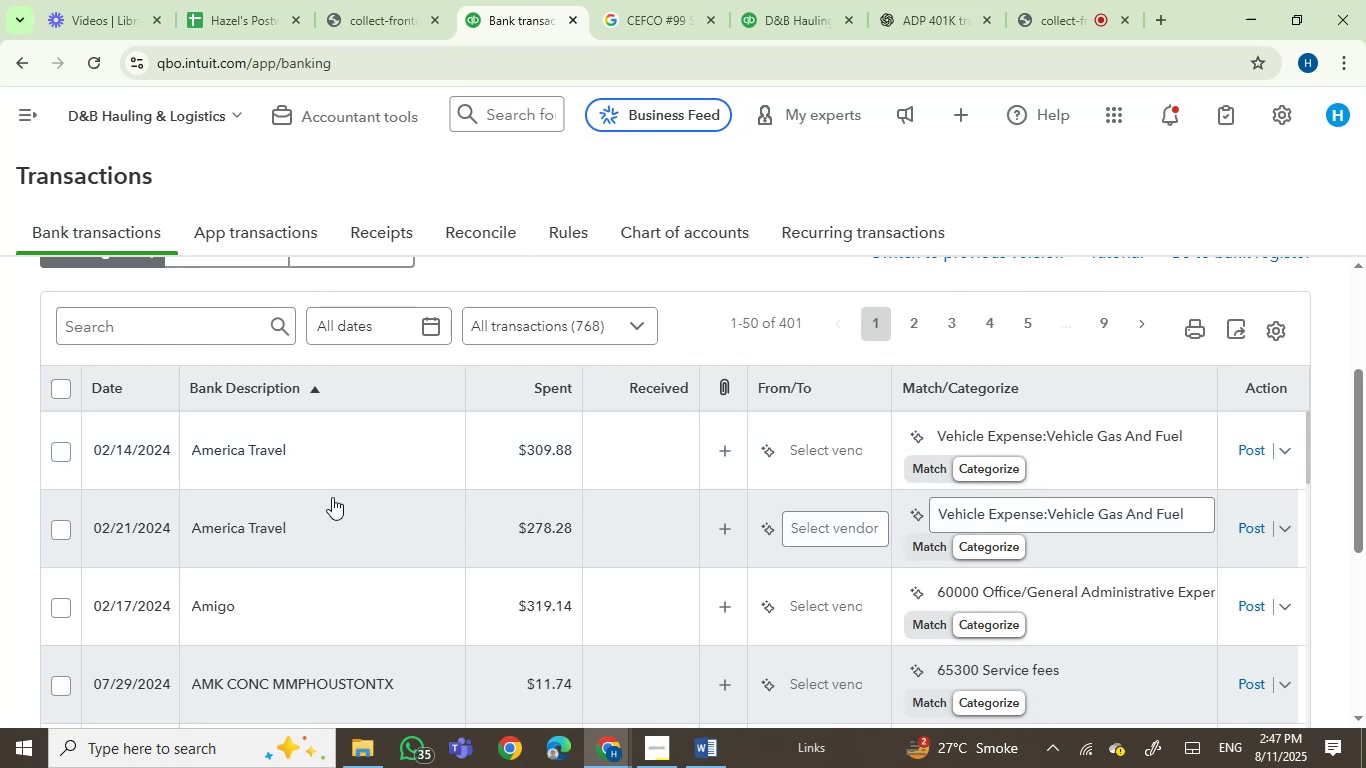 
scroll: coordinate [332, 497], scroll_direction: none, amount: 0.0
 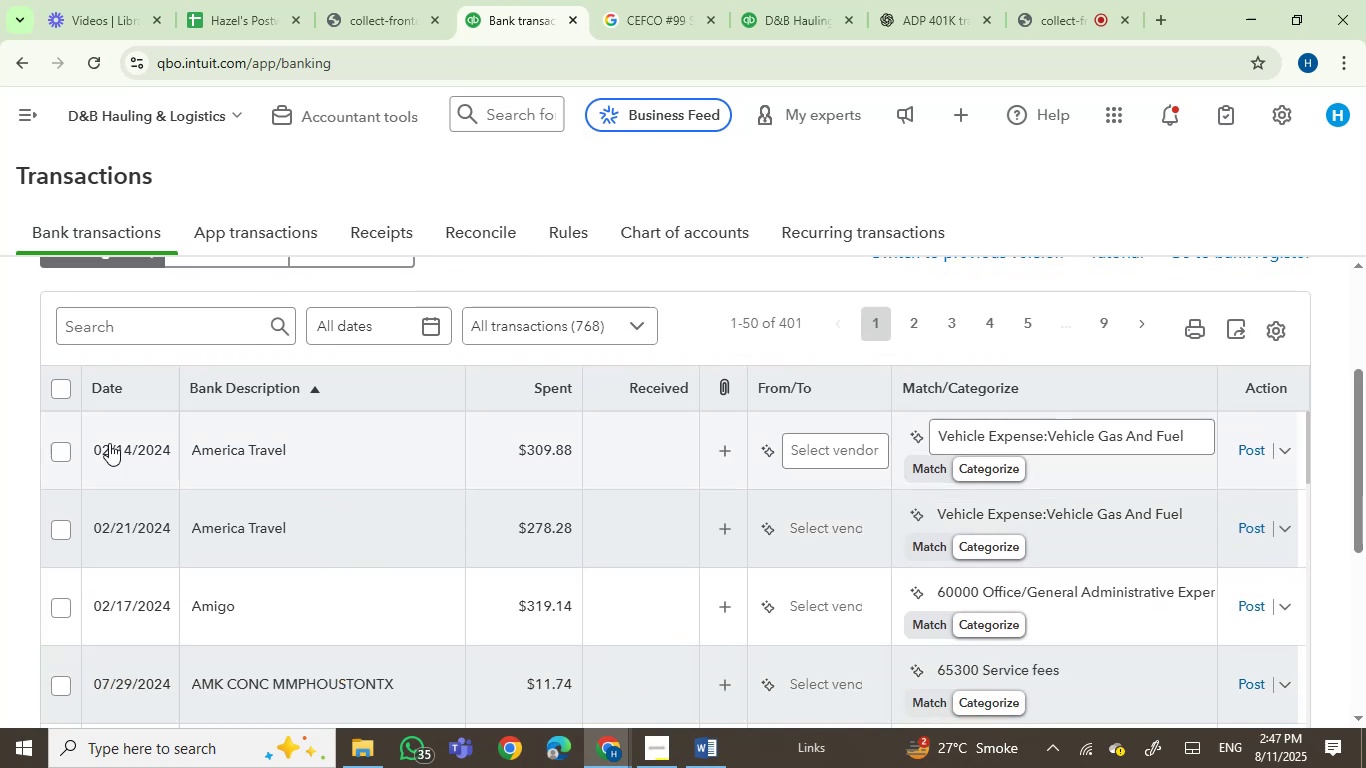 
left_click([129, 397])
 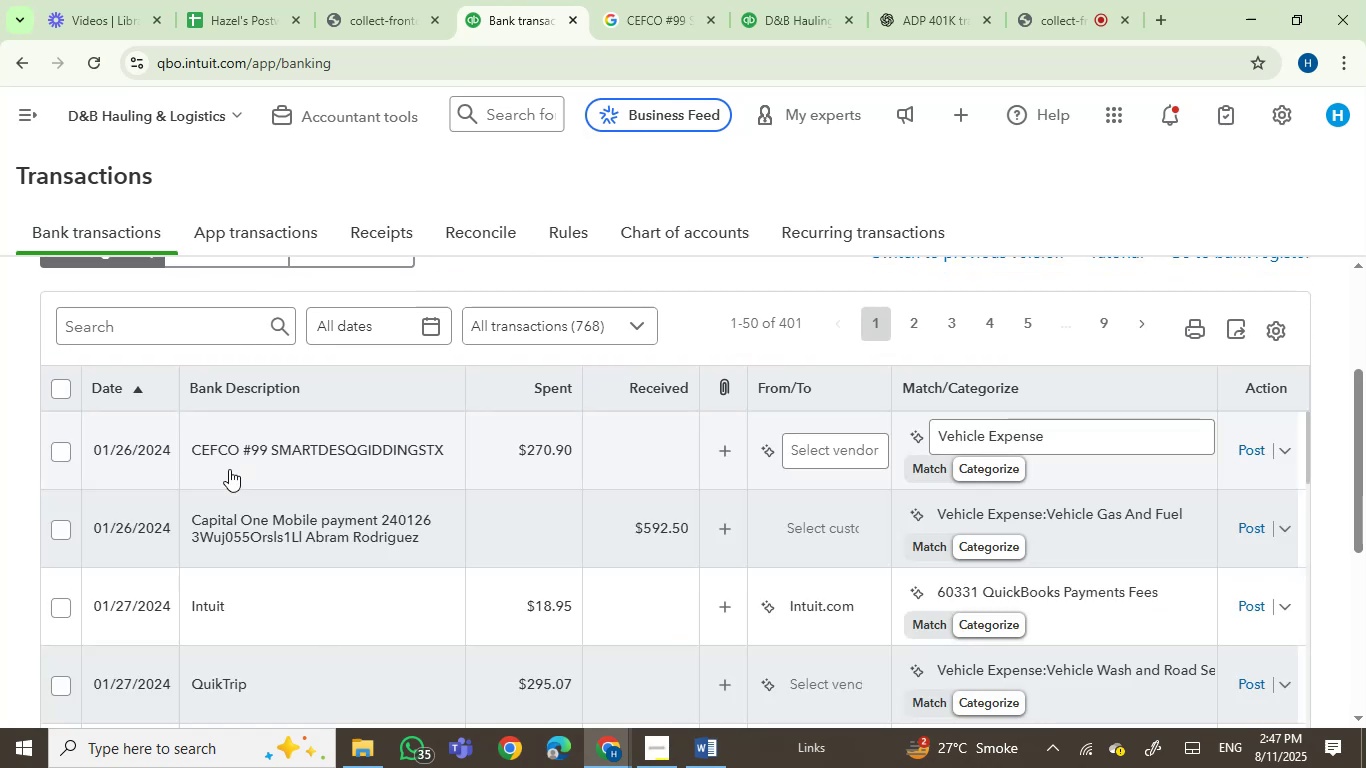 
left_click([255, 455])
 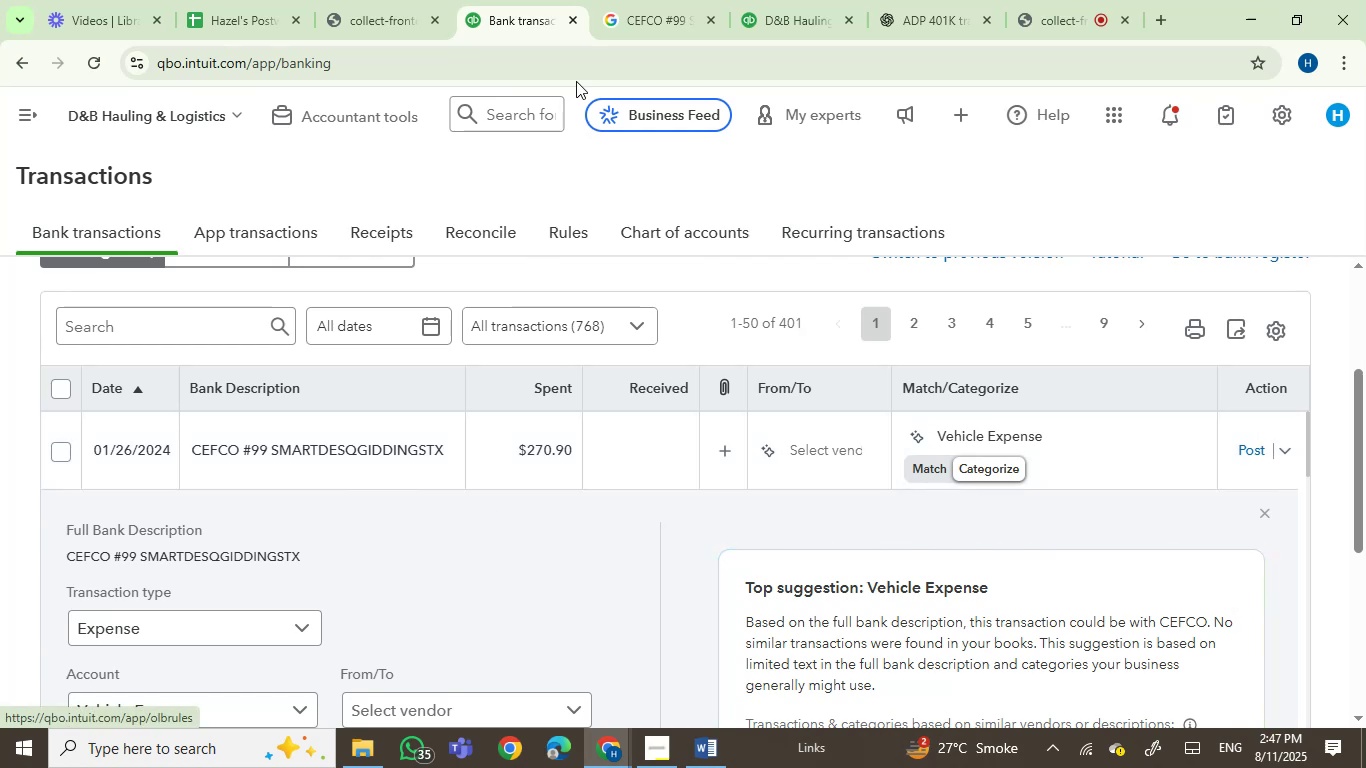 
wait(8.72)
 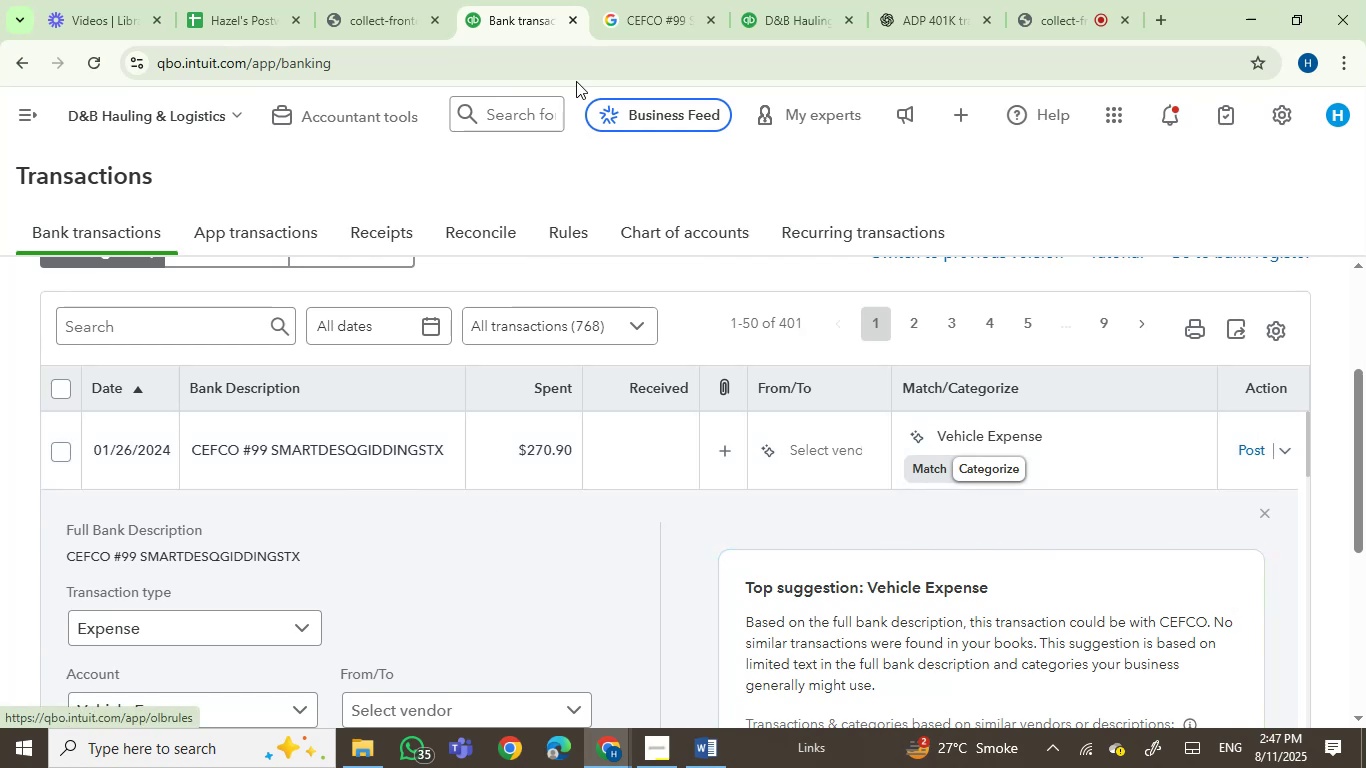 
left_click([512, 0])
 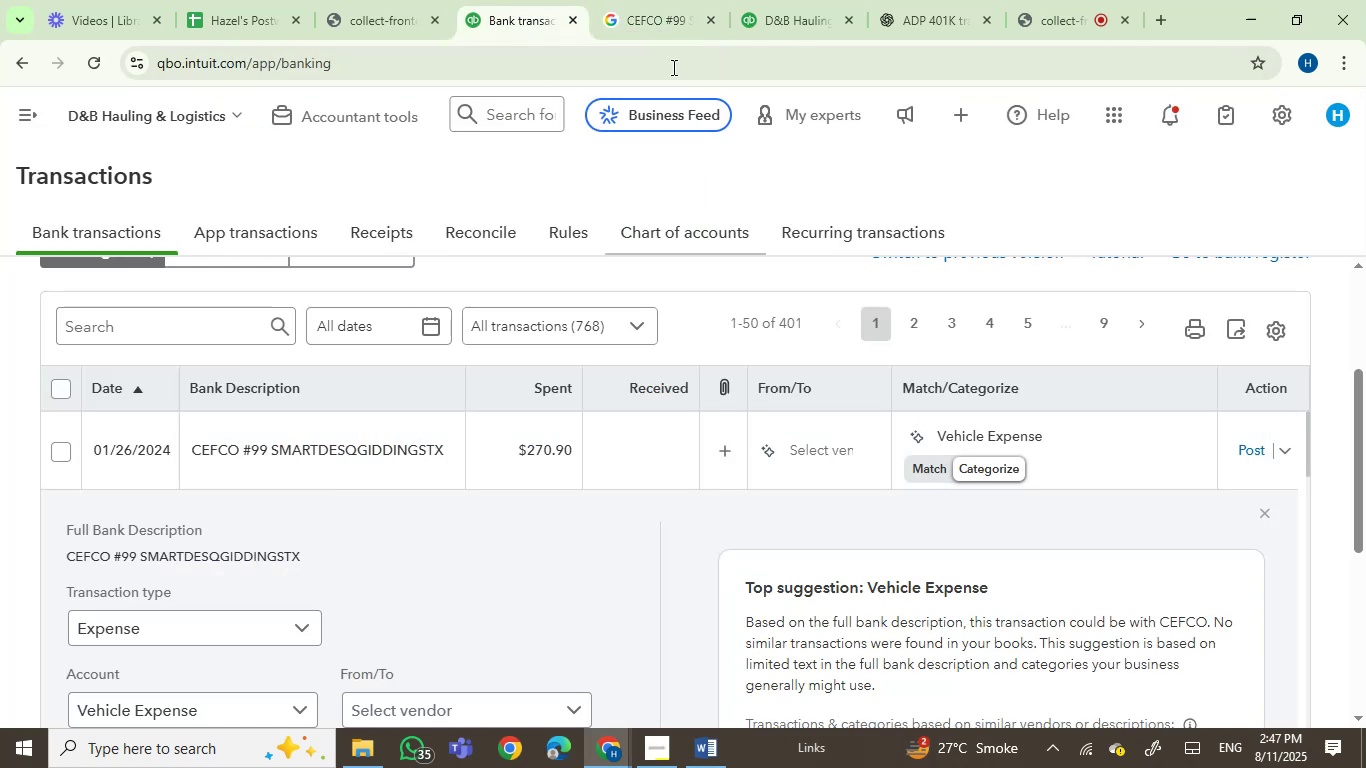 
left_click([668, 0])
 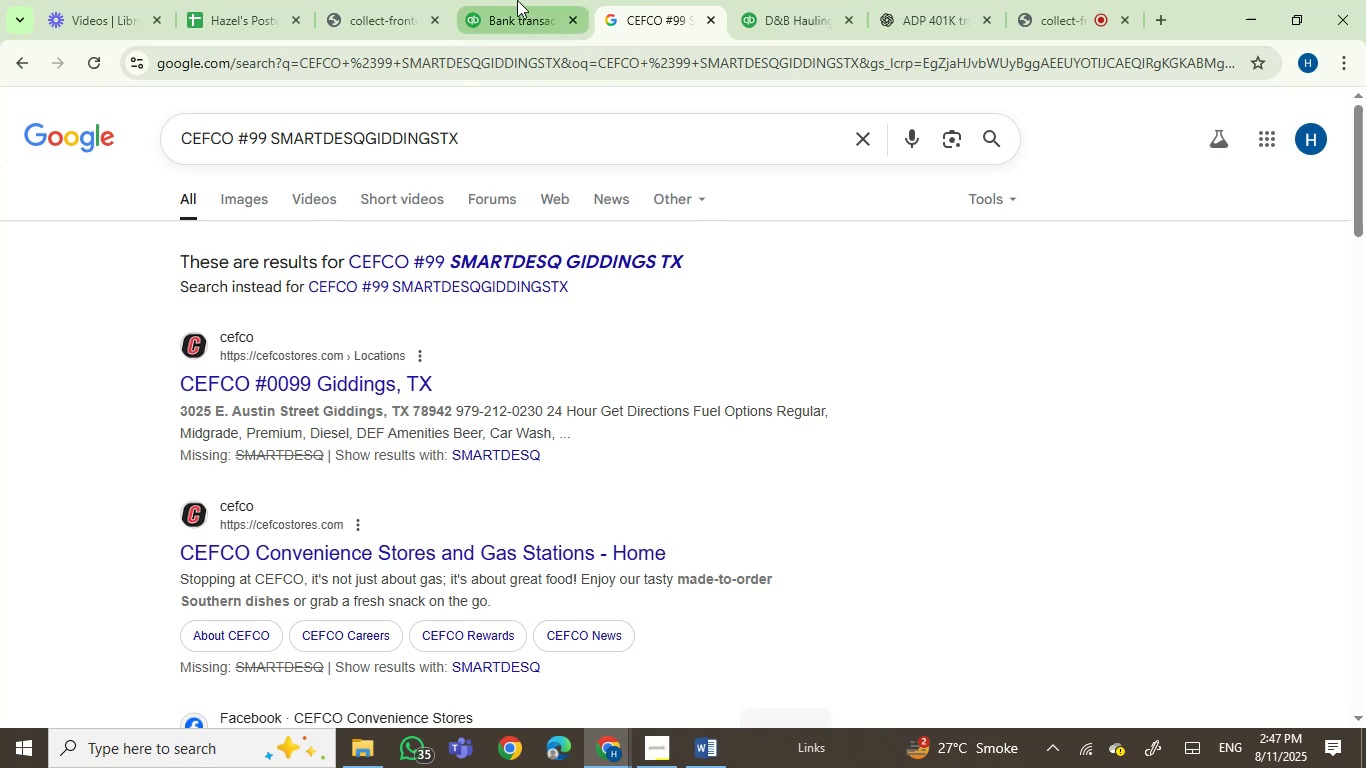 
left_click([516, 0])
 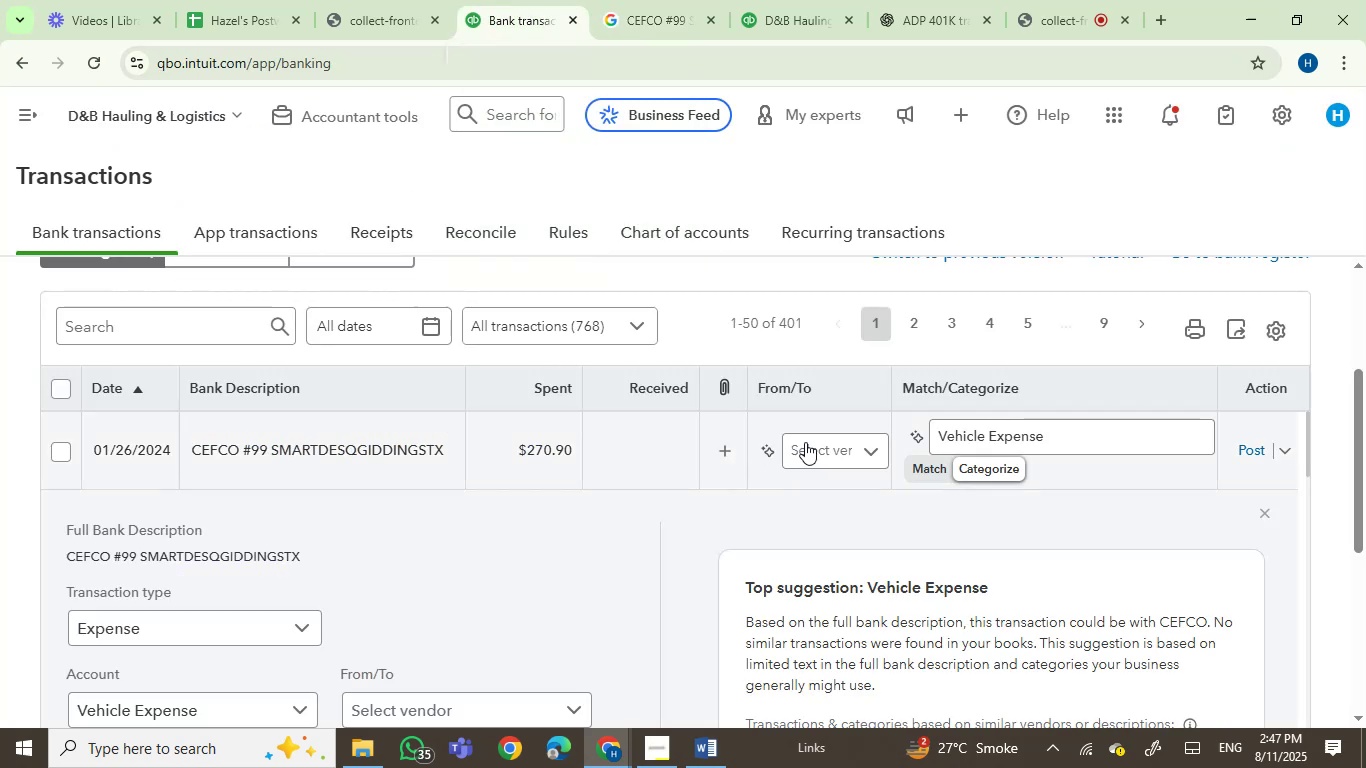 
left_click([806, 443])
 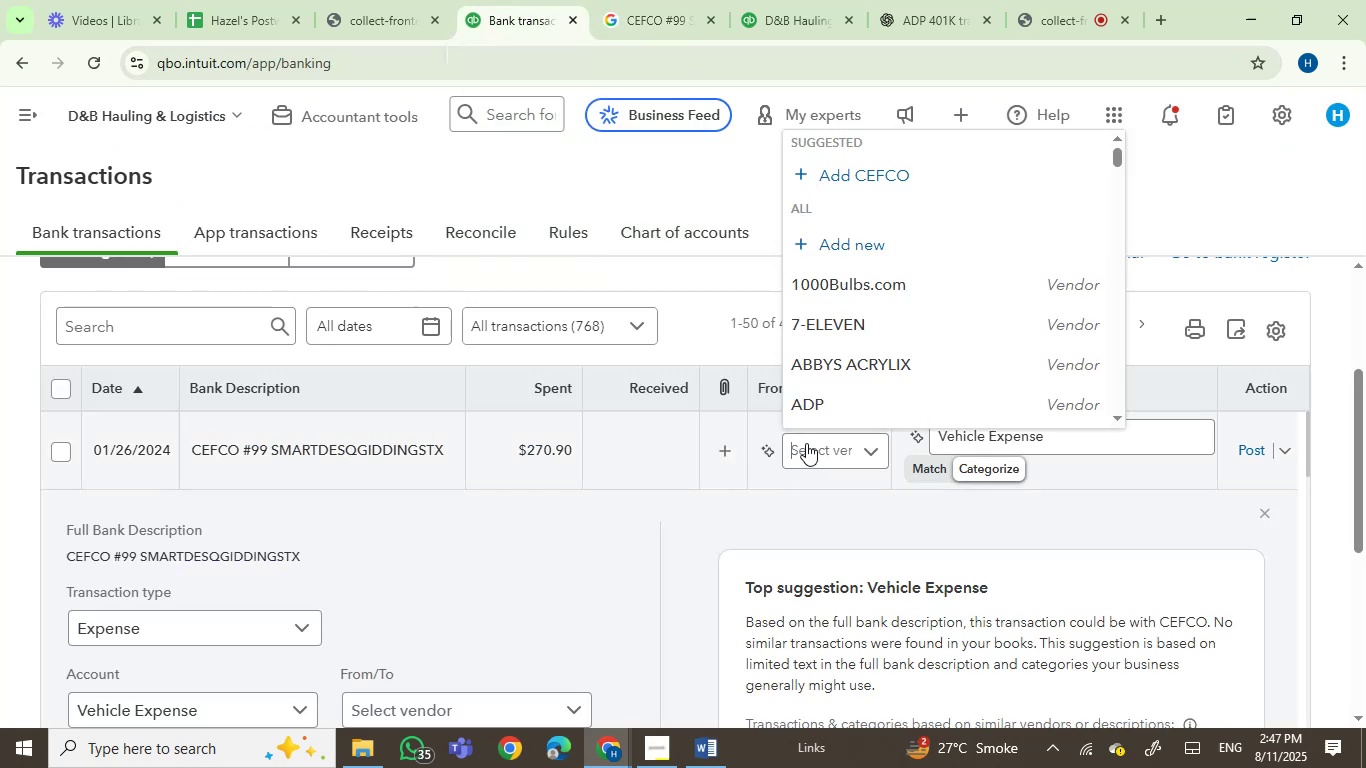 
key(Control+V)
 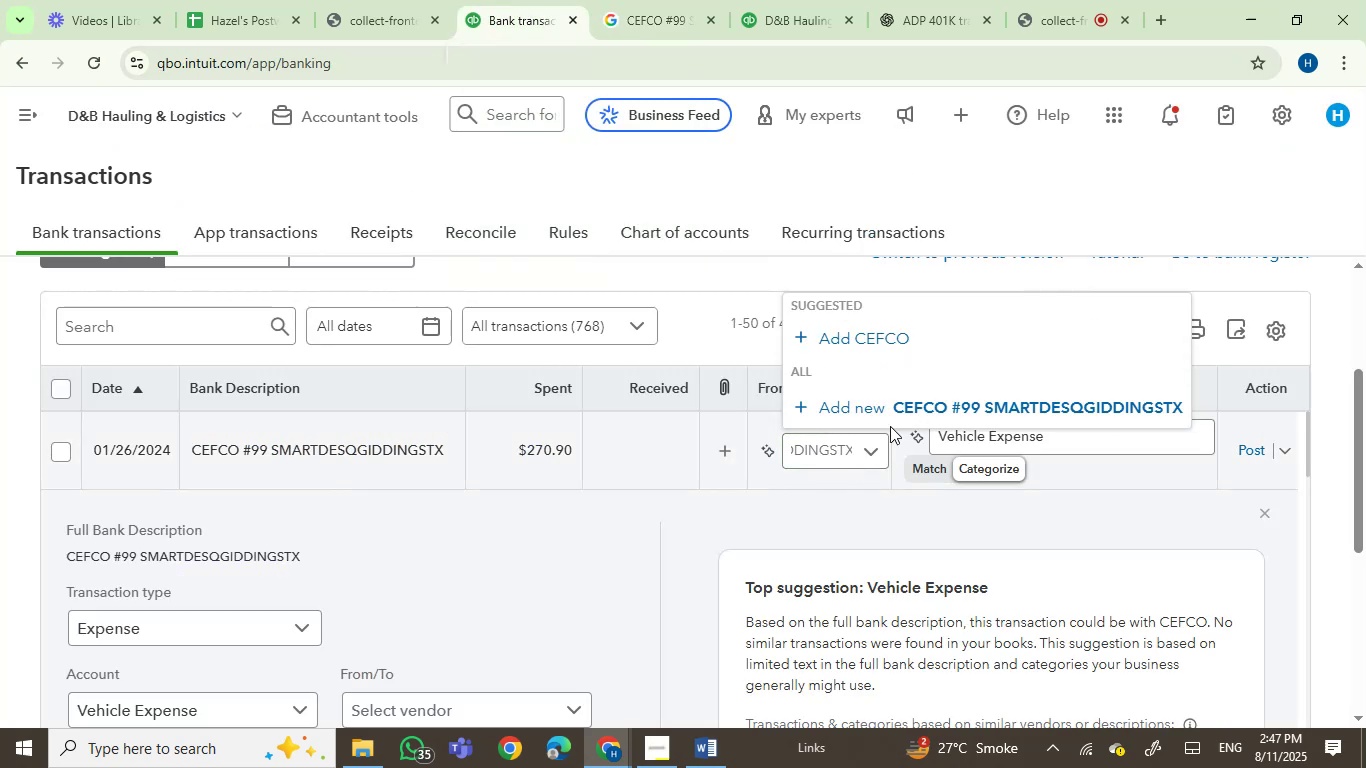 
left_click_drag(start_coordinate=[958, 403], to_coordinate=[1207, 399])
 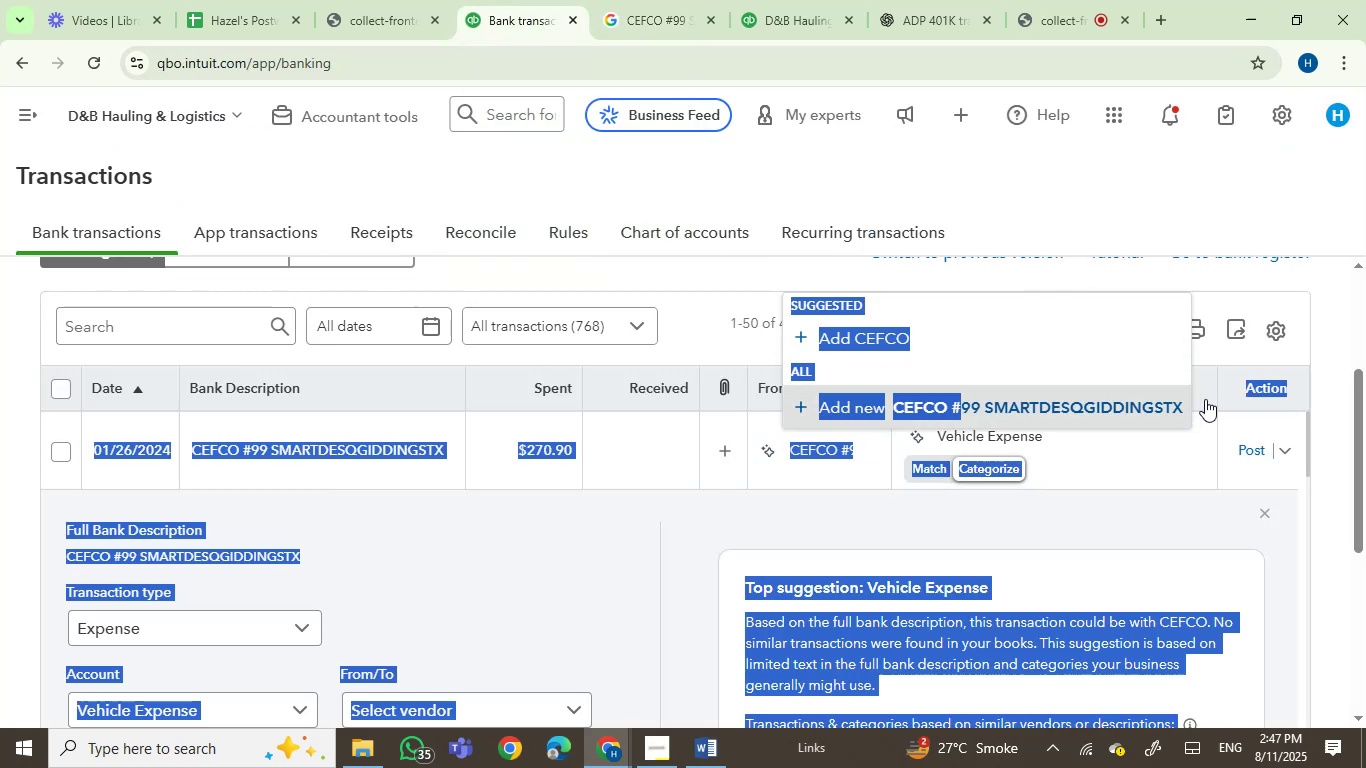 
key(Backspace)
 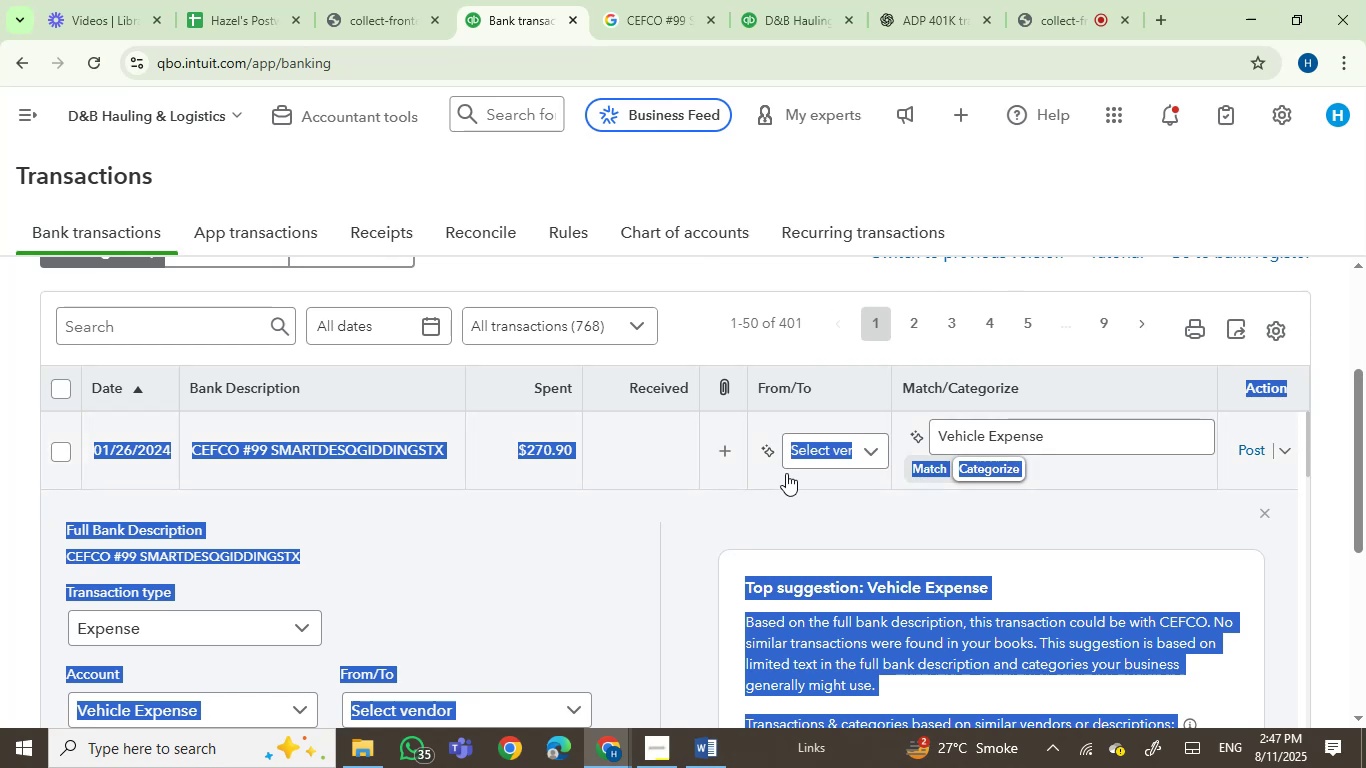 
left_click([831, 451])
 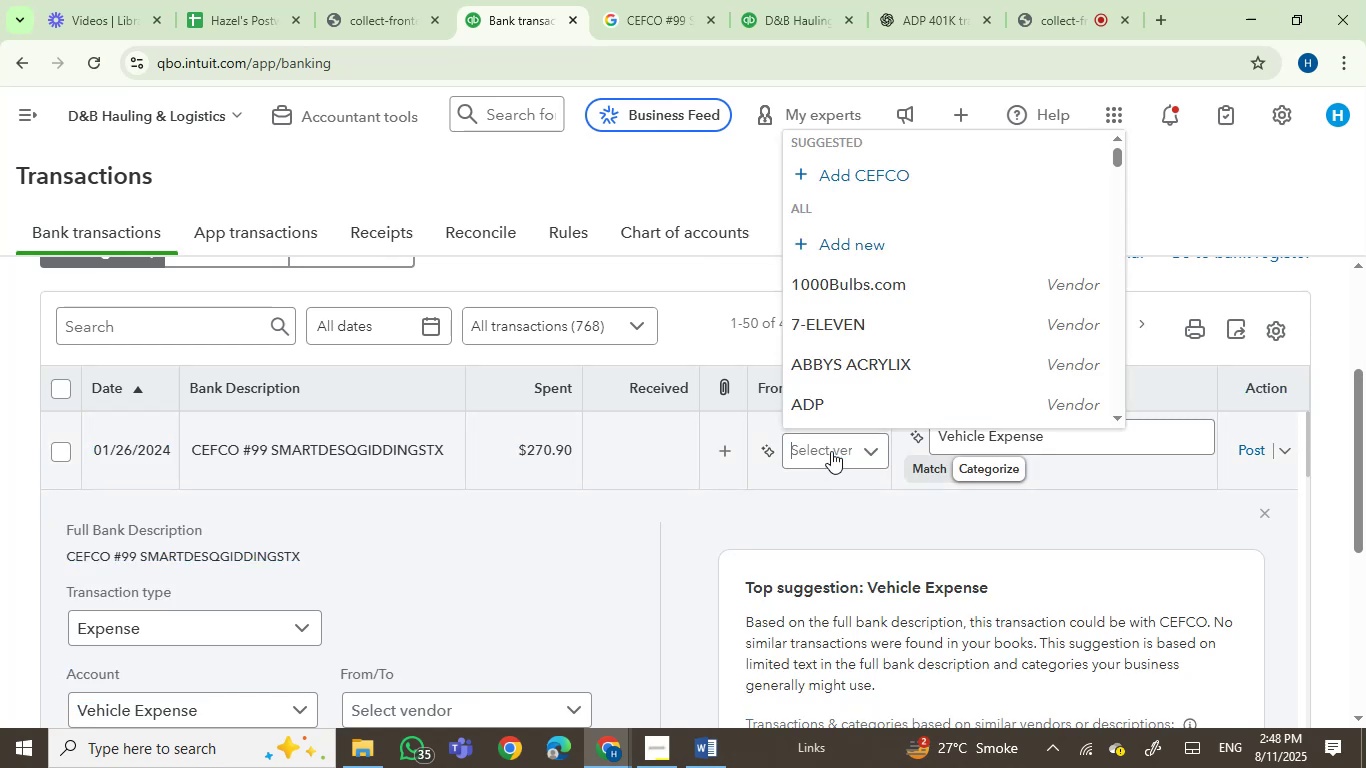 
key(Control+V)
 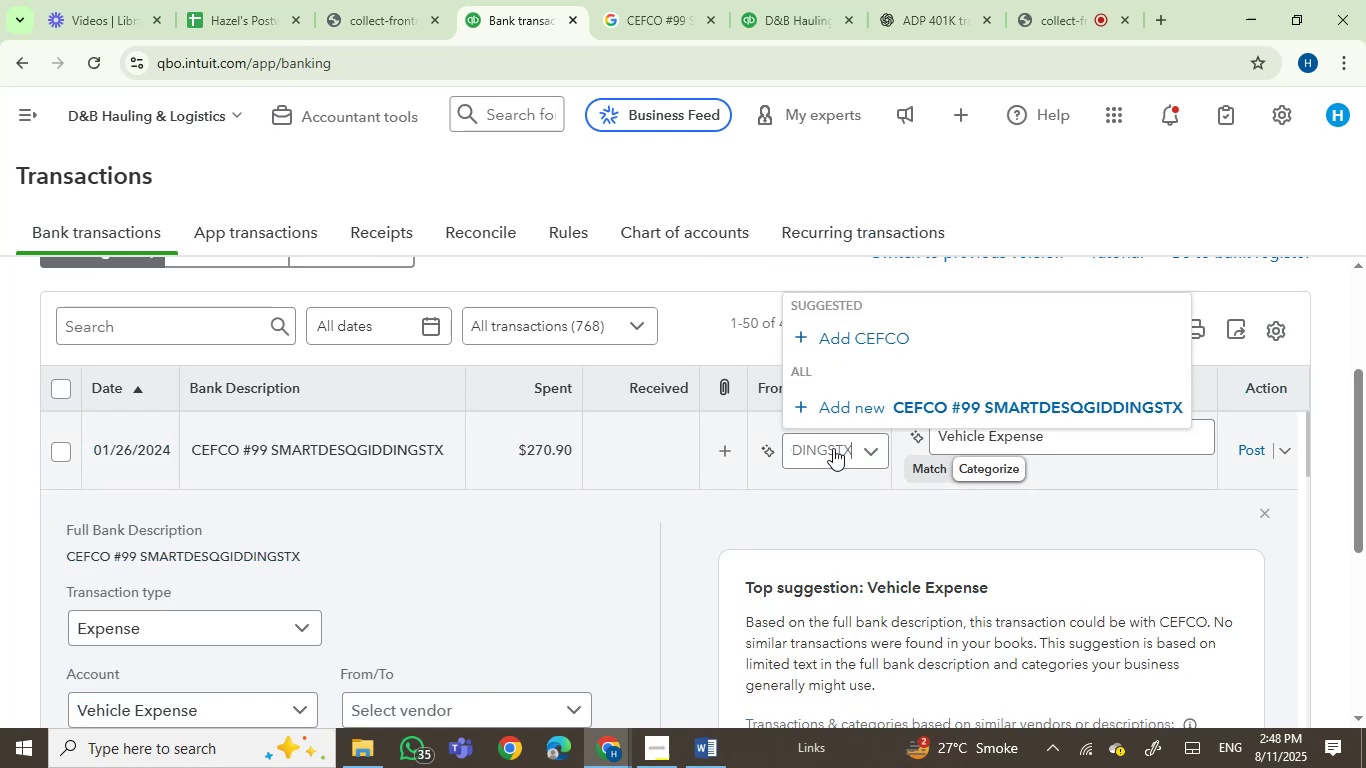 
left_click([861, 337])
 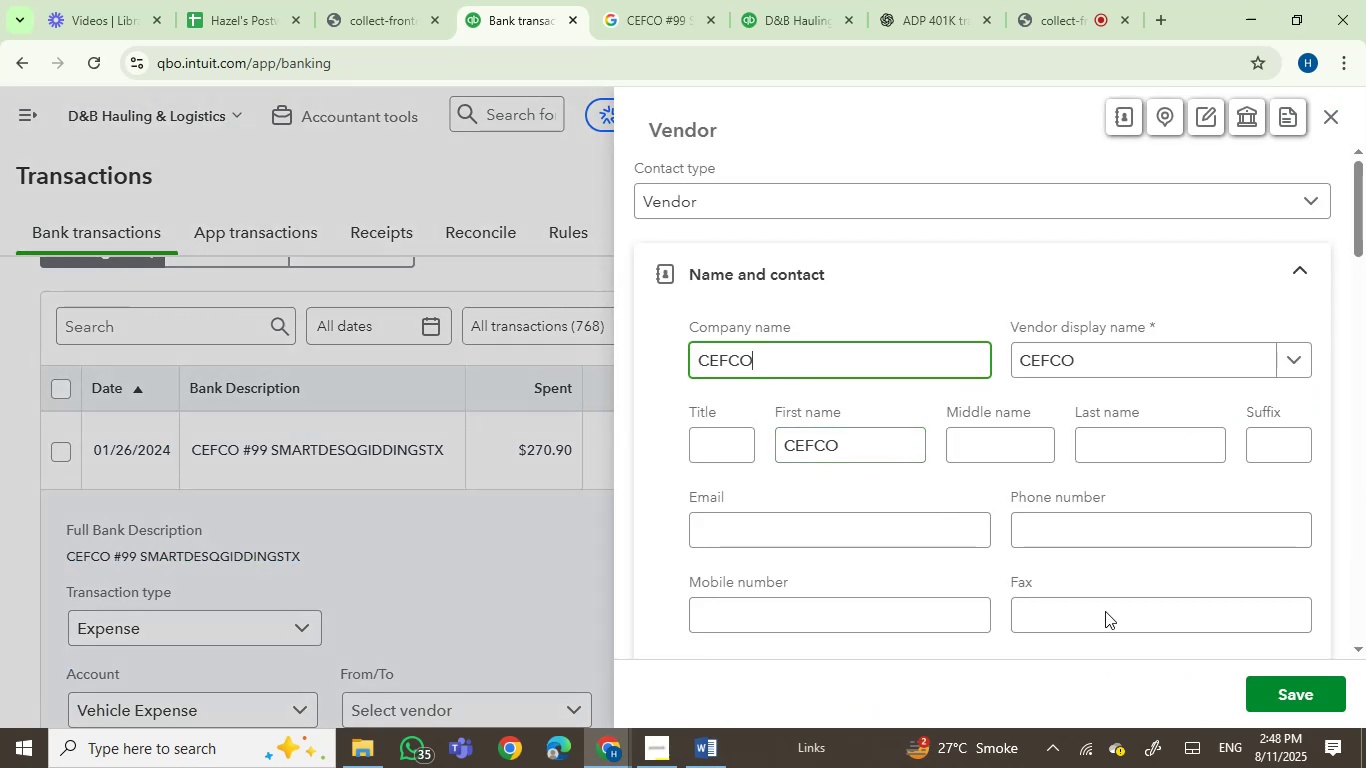 
left_click([1254, 689])
 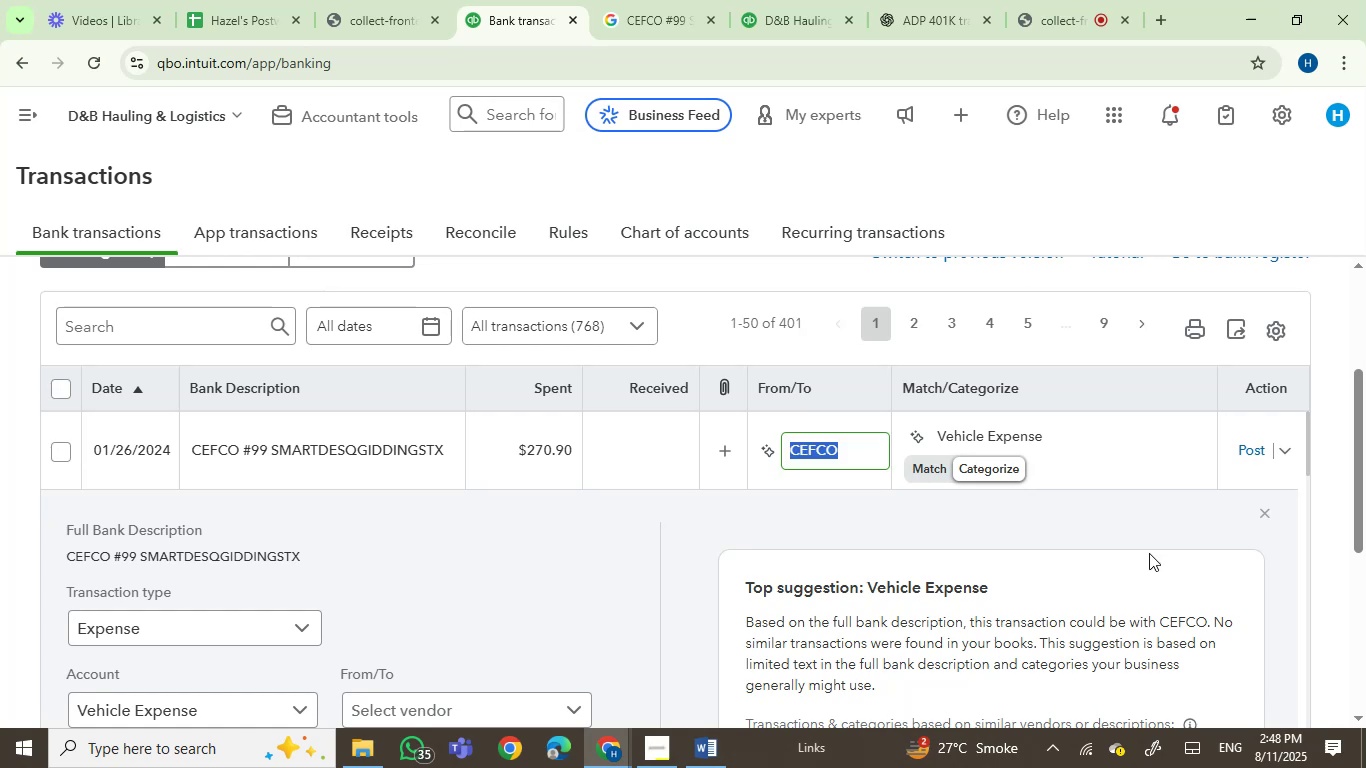 
left_click([992, 442])
 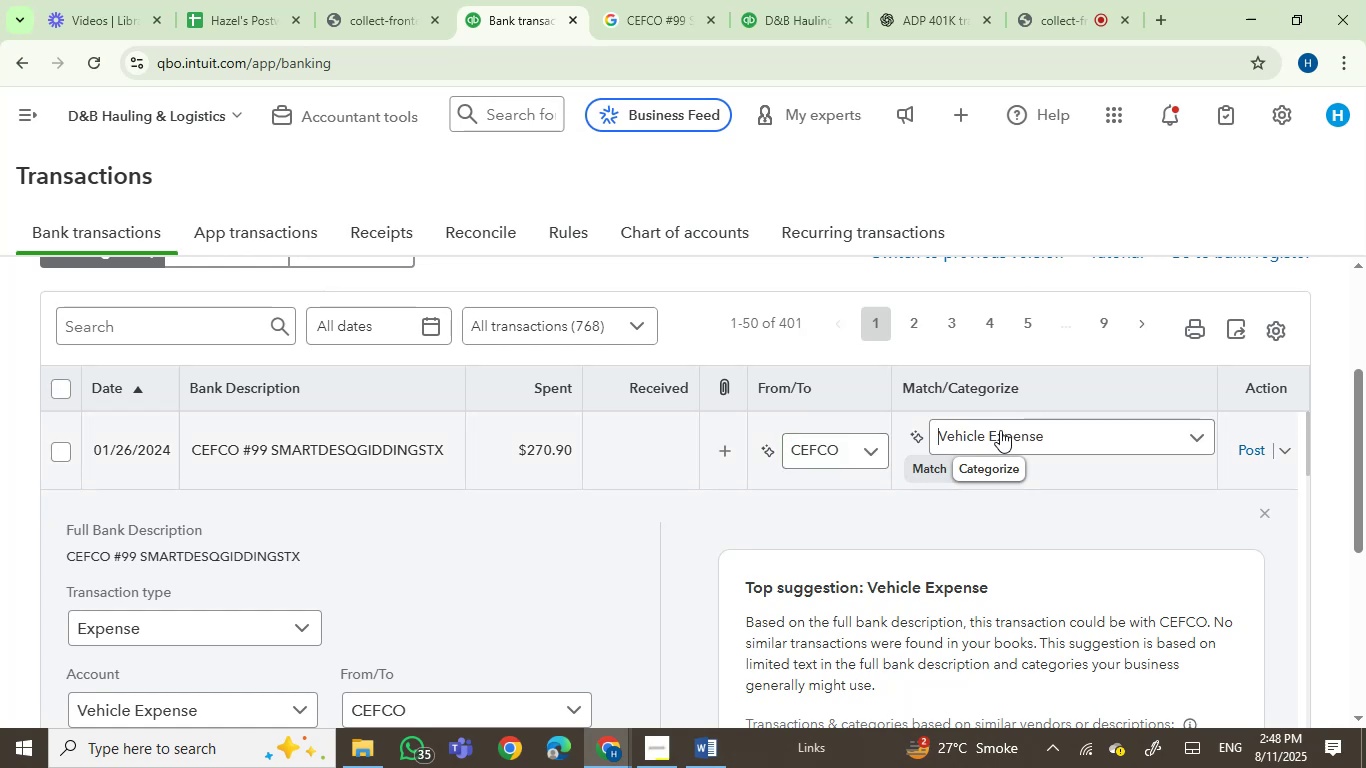 
left_click([1000, 430])
 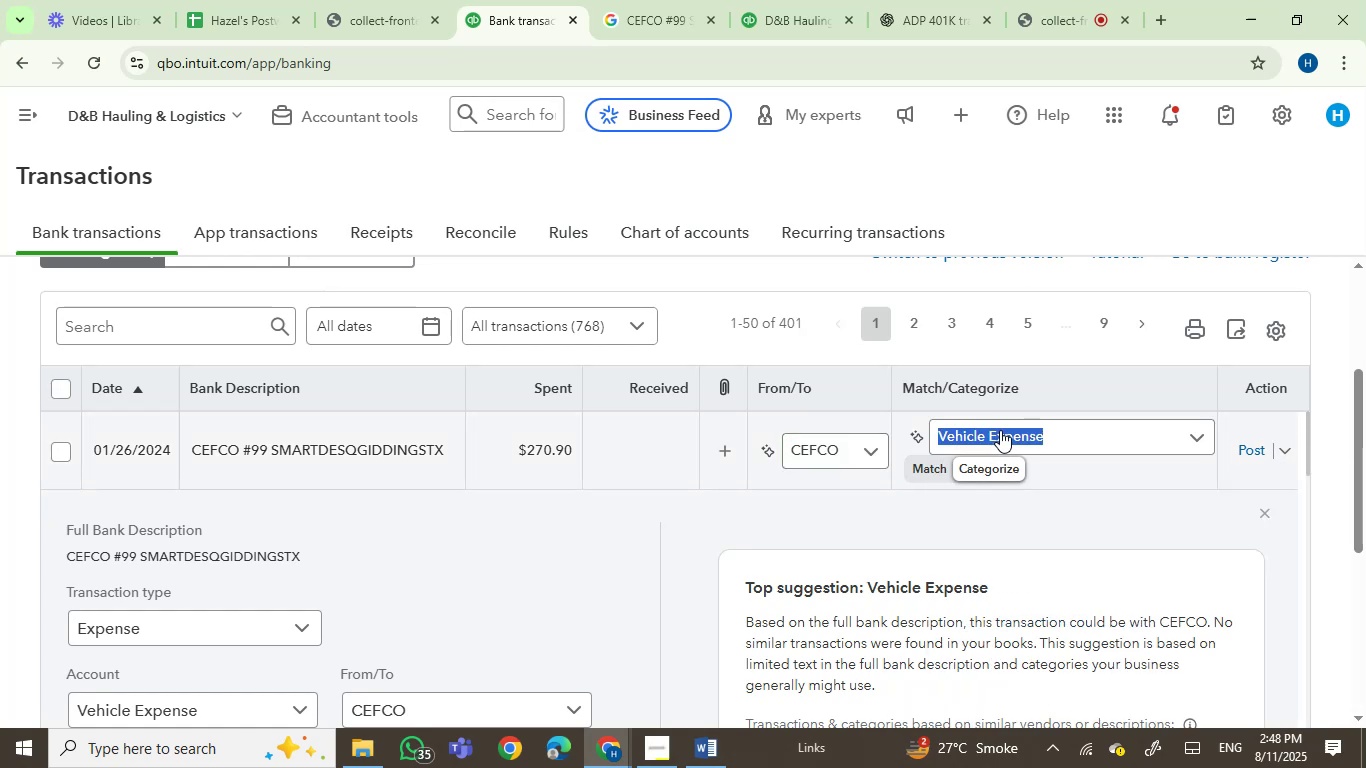 
left_click([1000, 430])
 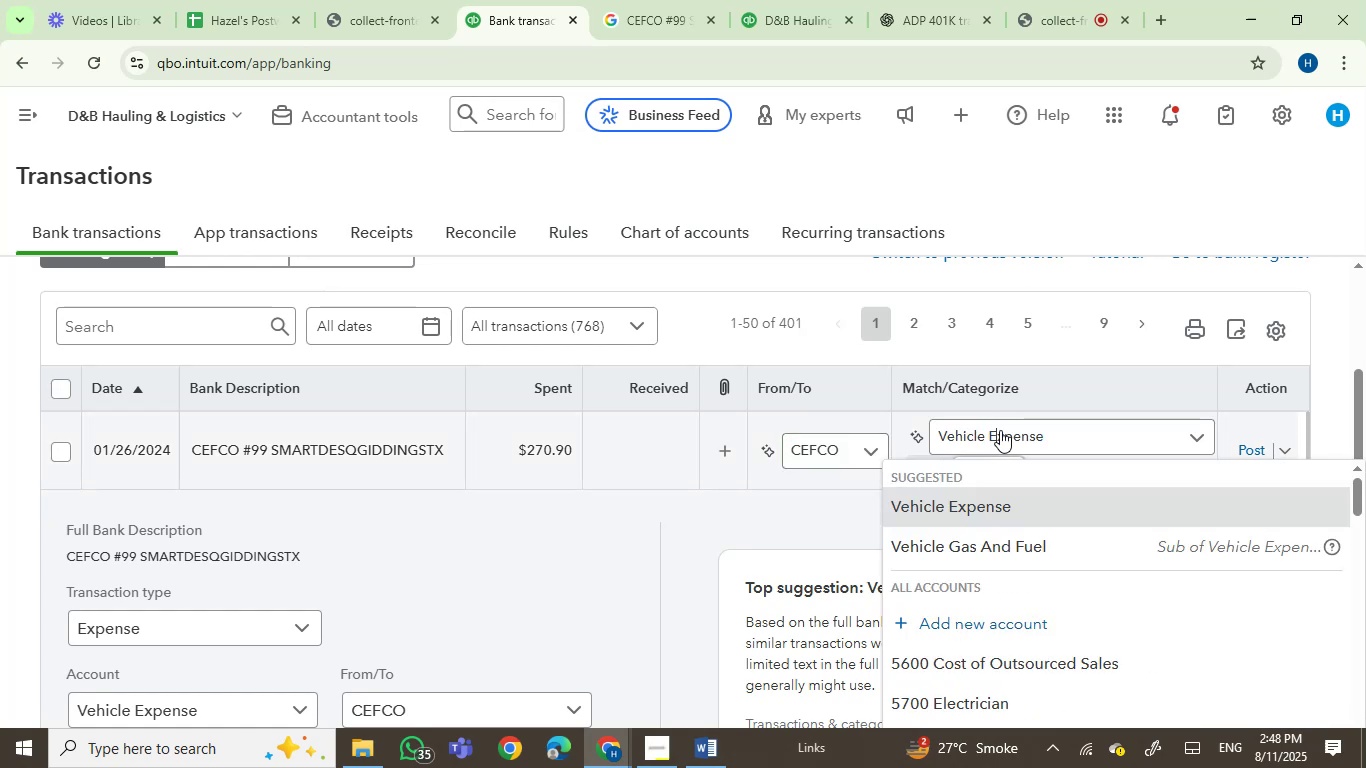 
key(G)
 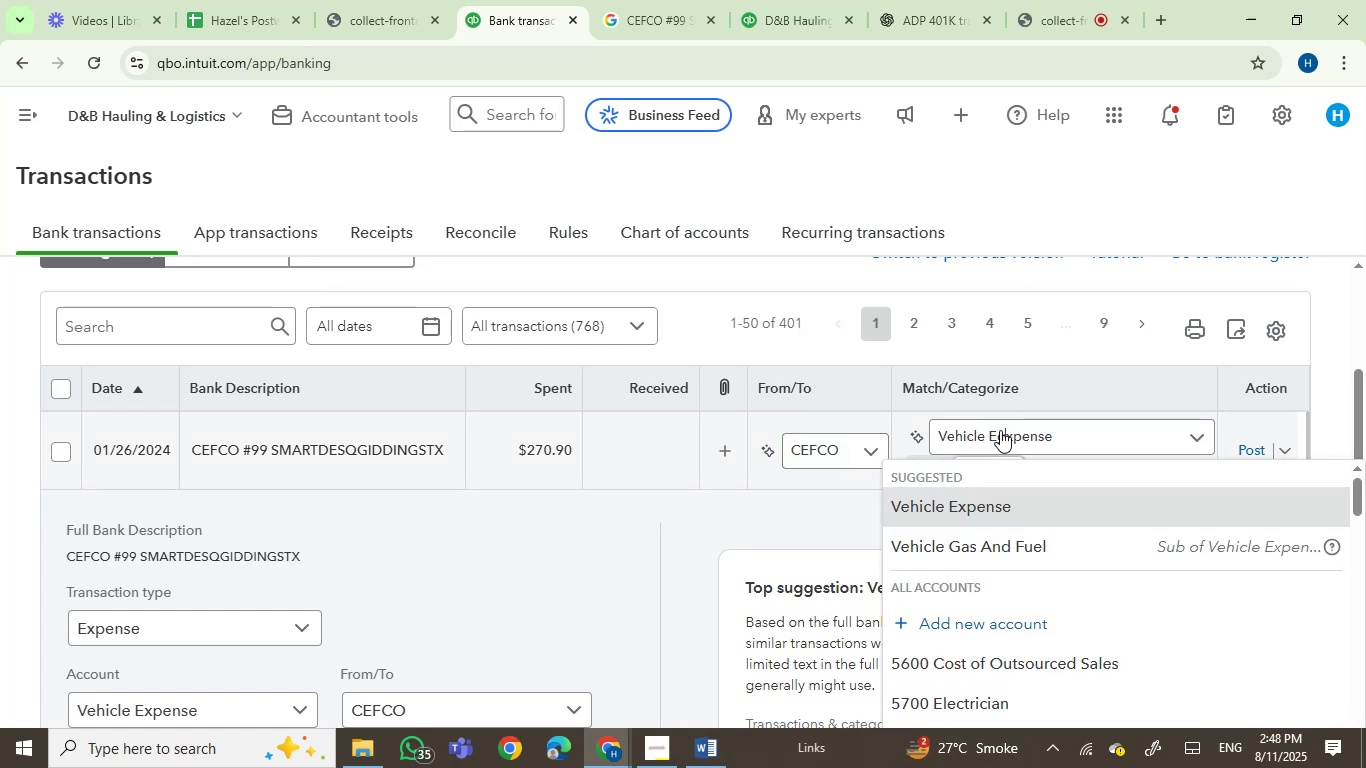 
left_click([1000, 430])
 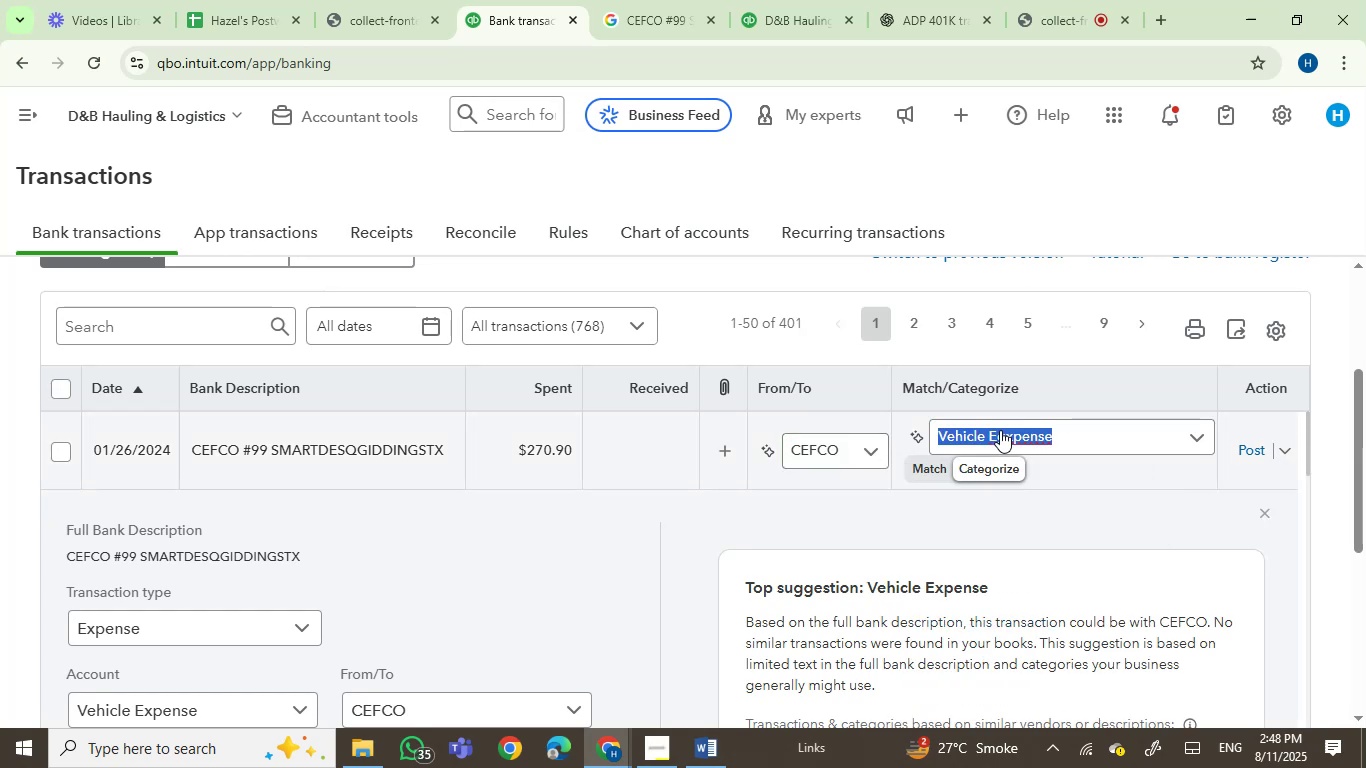 
type(gas)
 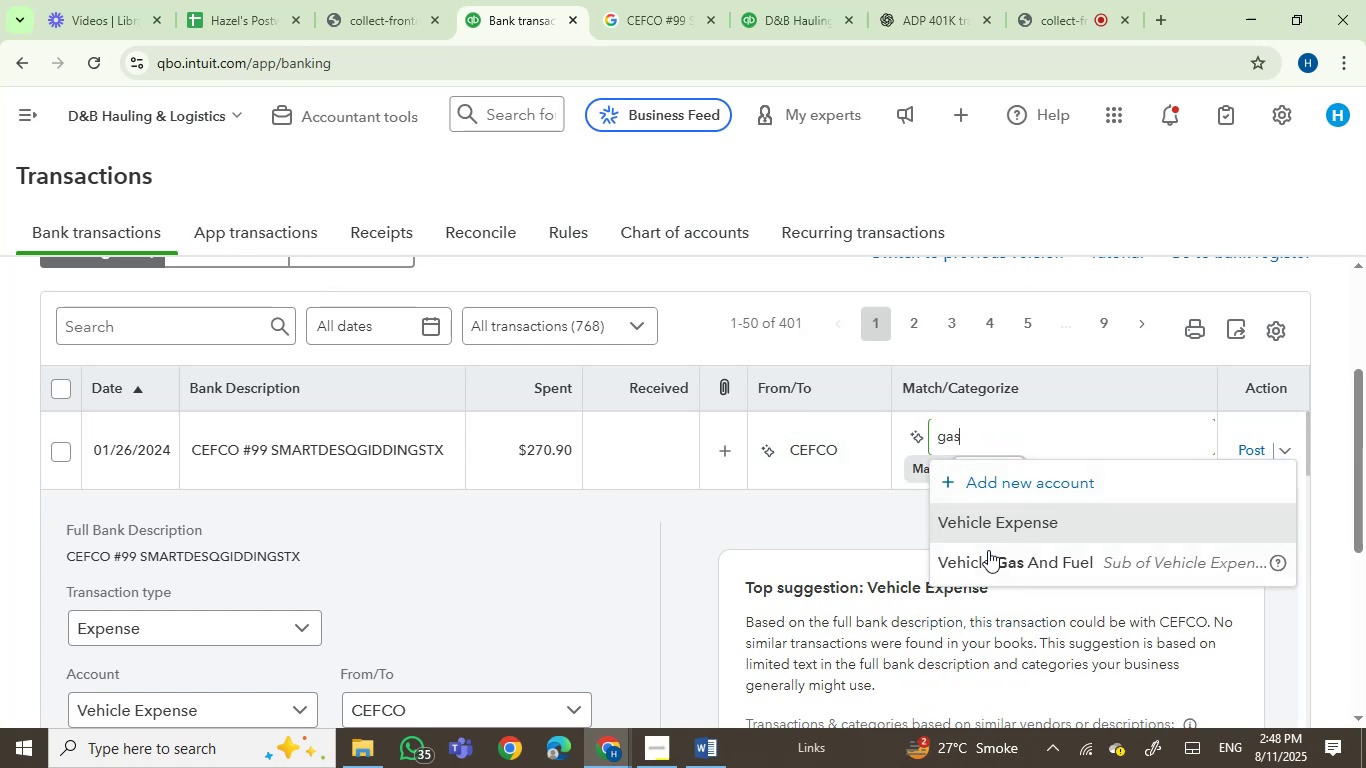 
left_click([988, 561])
 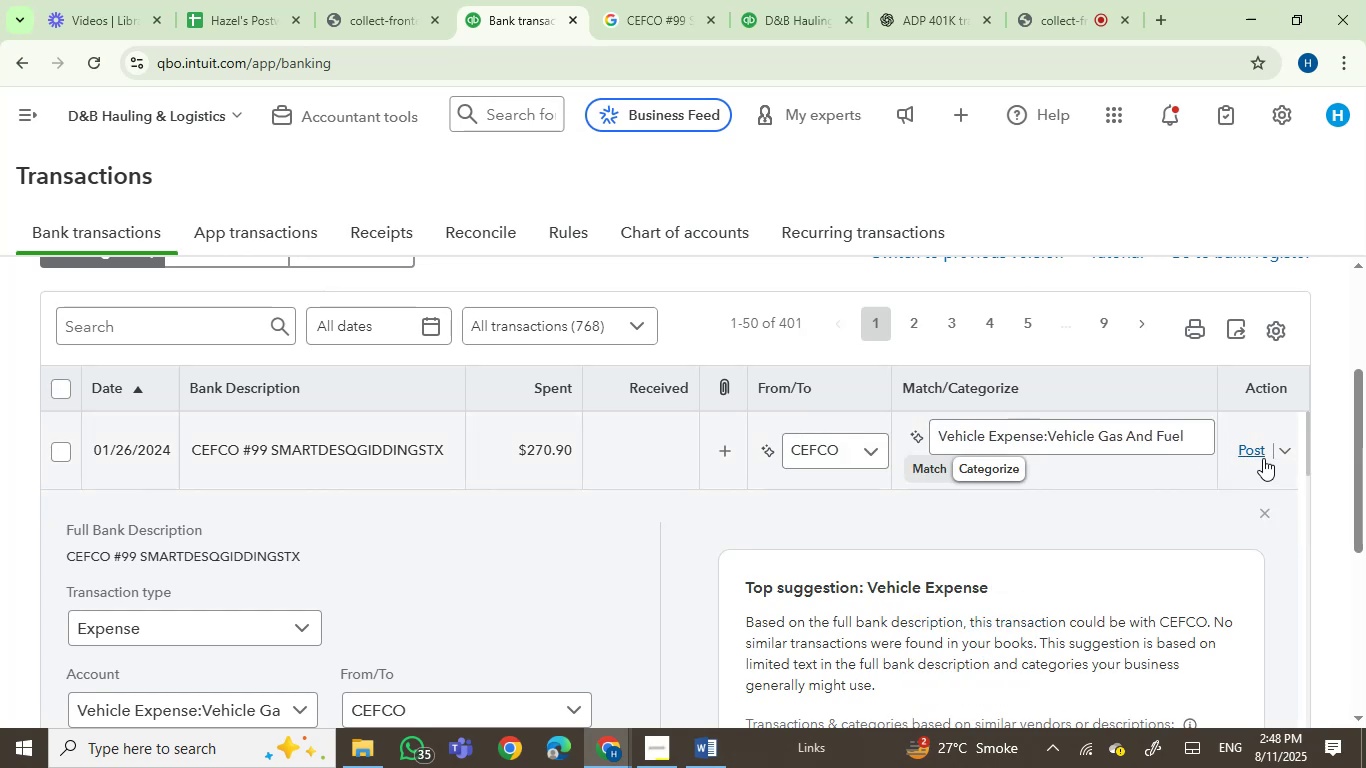 
left_click([1255, 453])
 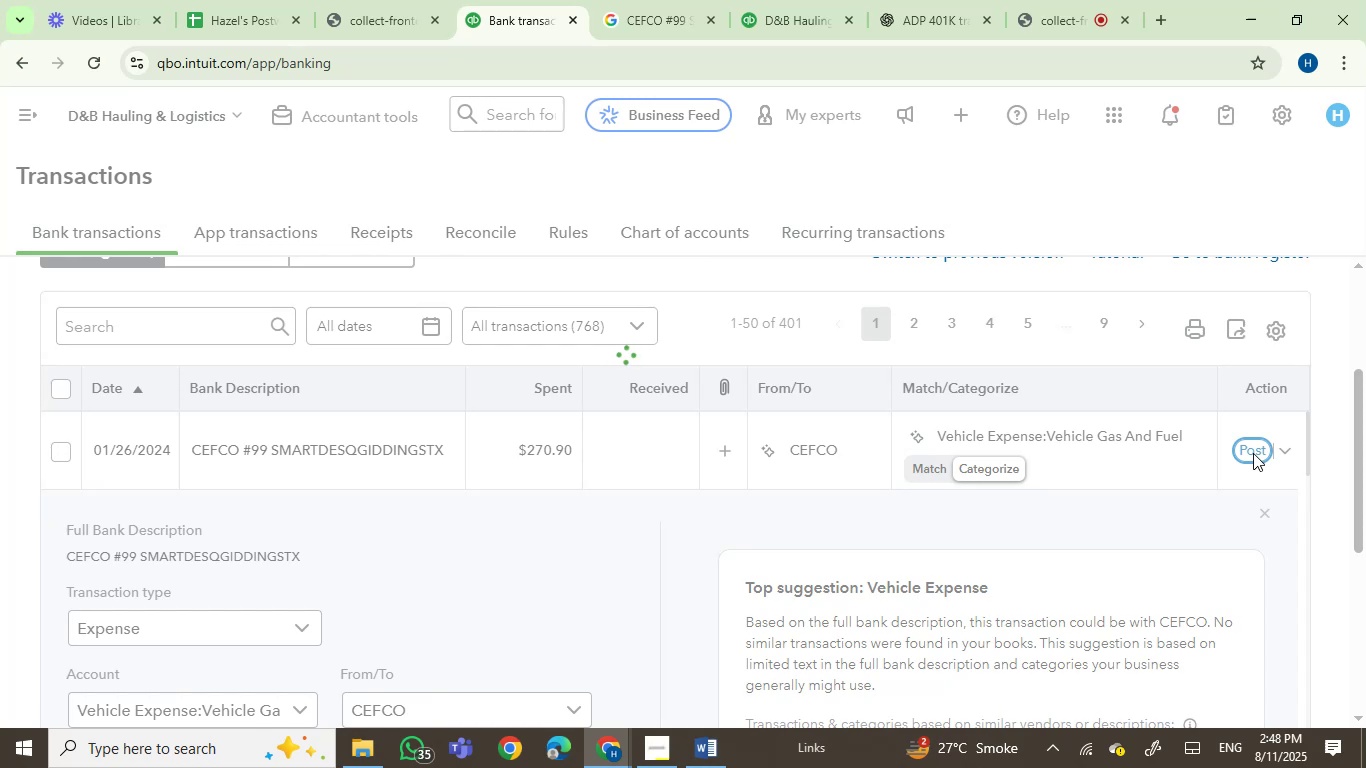 
mouse_move([1017, 532])
 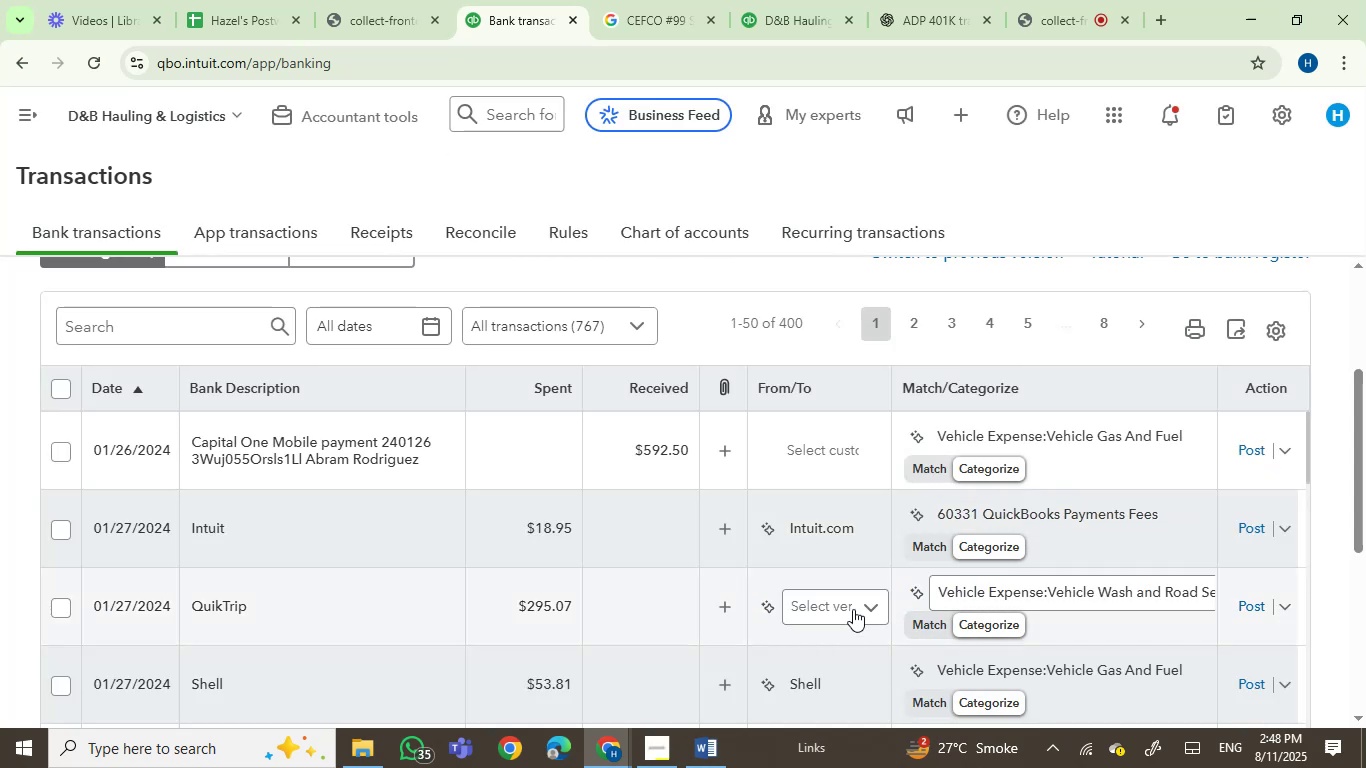 
left_click([836, 606])
 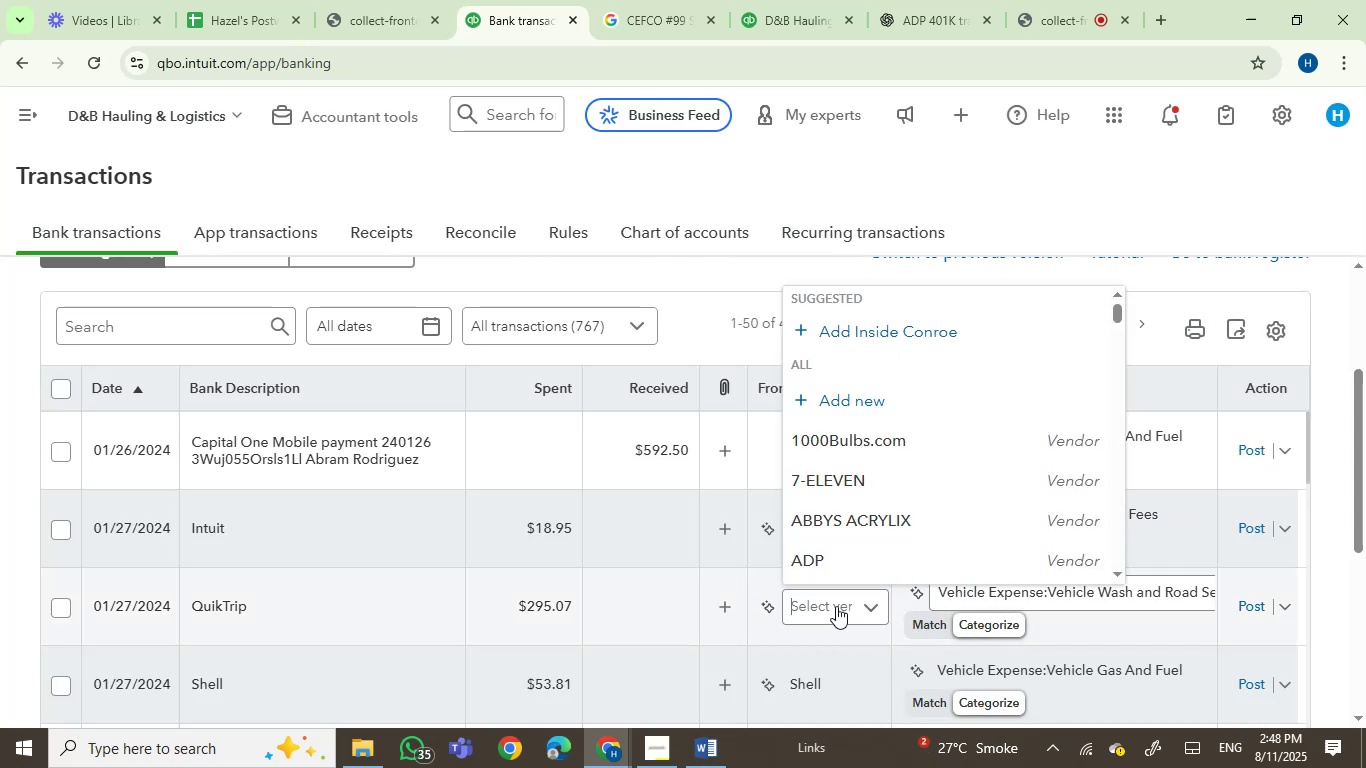 
type(qui)
 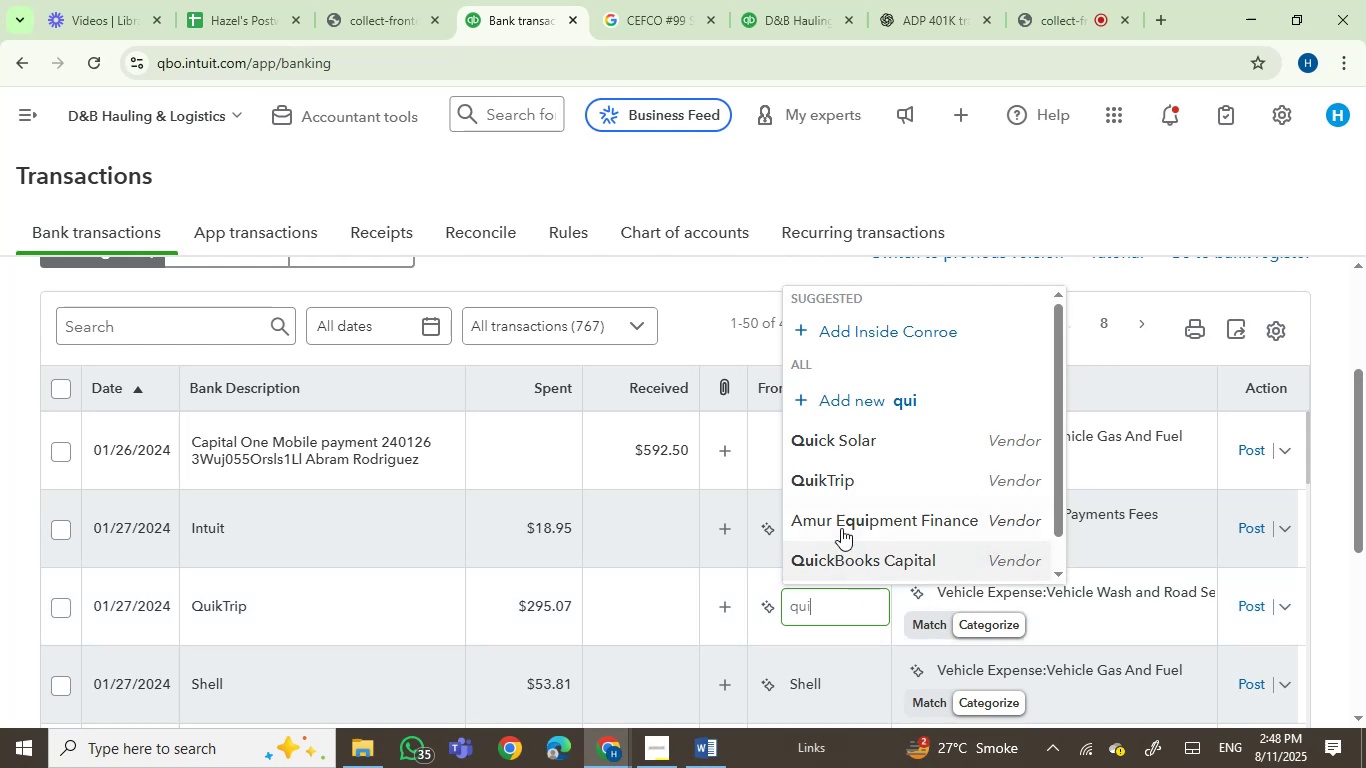 
left_click([853, 486])
 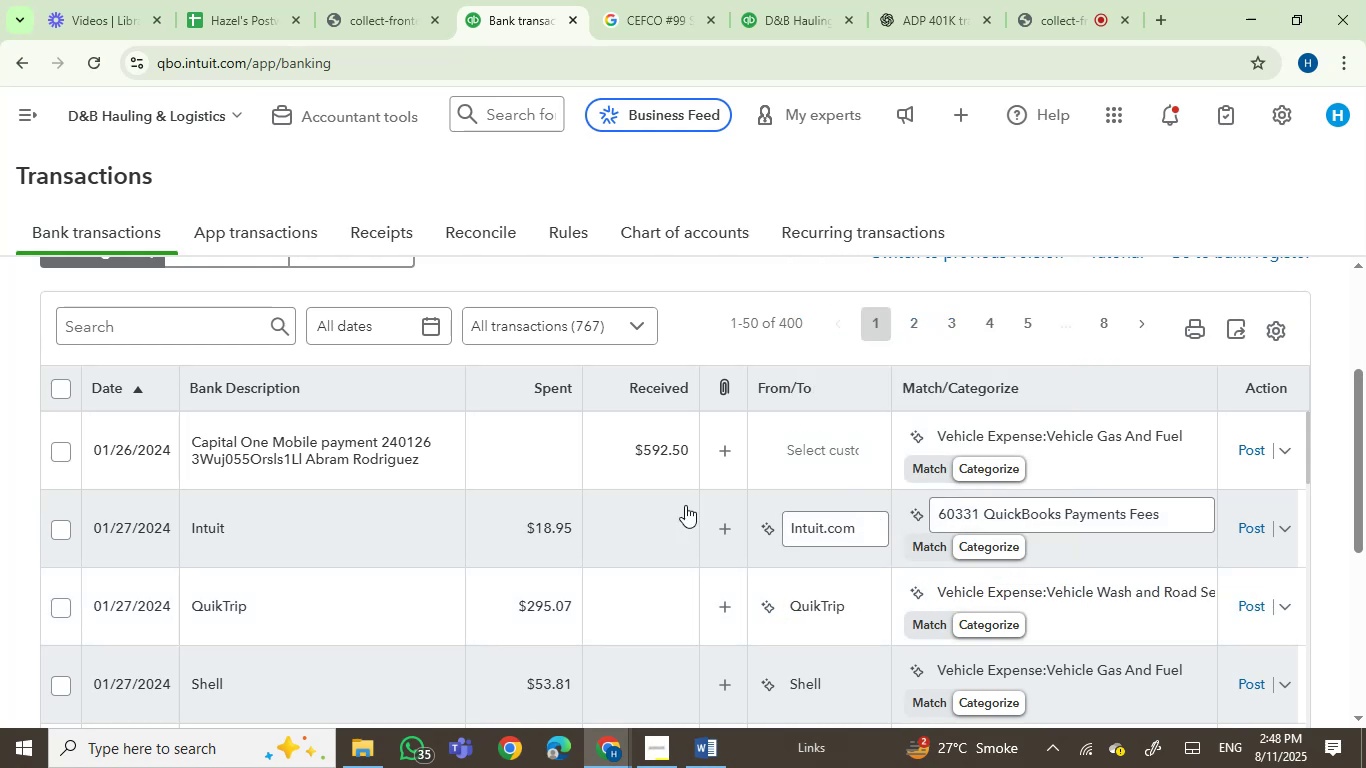 
left_click_drag(start_coordinate=[254, 601], to_coordinate=[180, 608])
 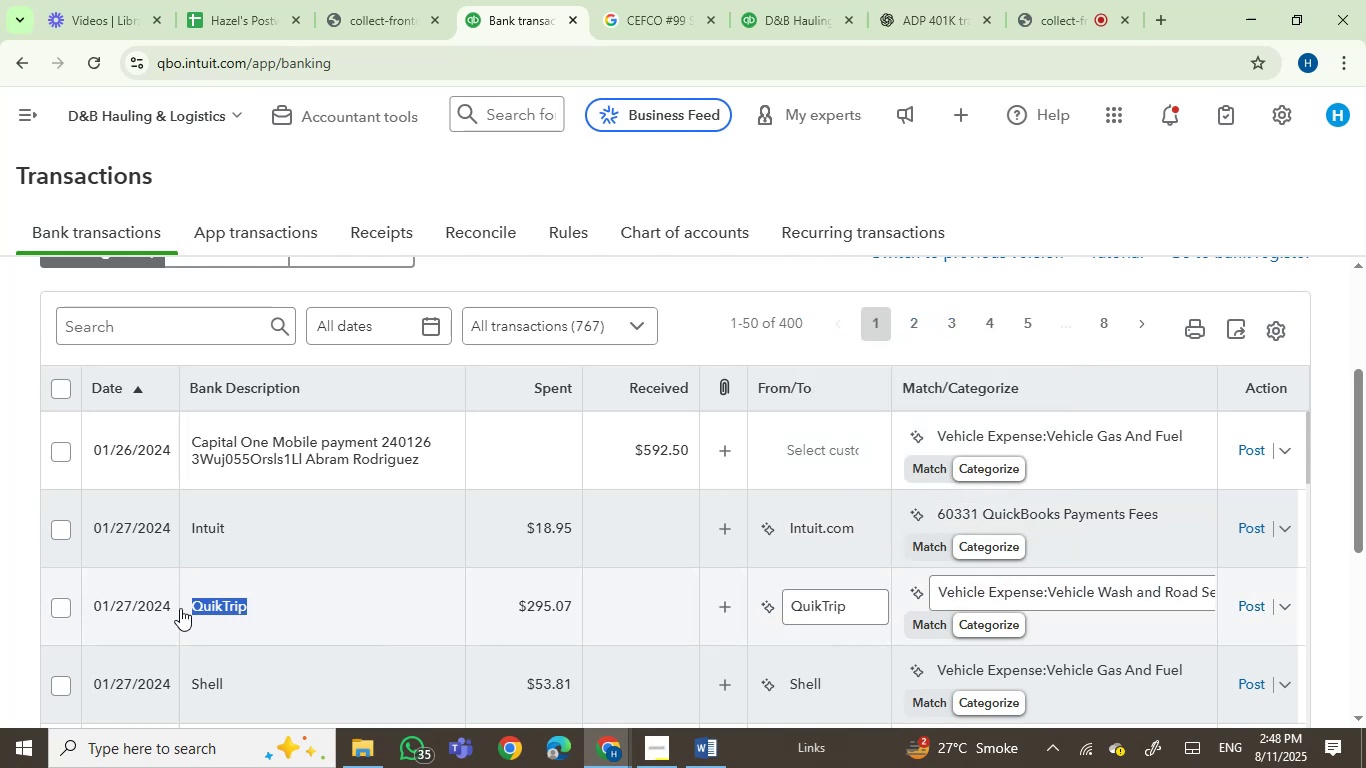 
key(Control+C)
 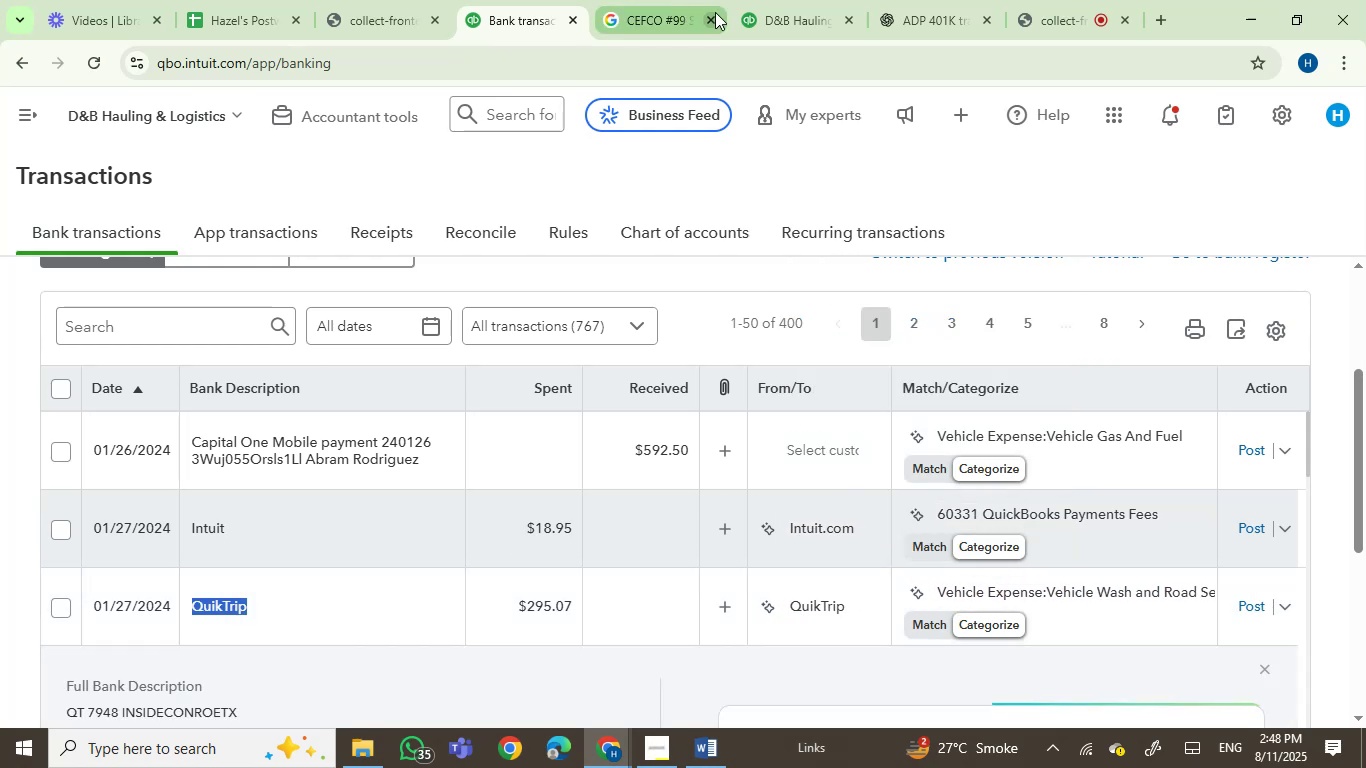 
left_click([797, 11])
 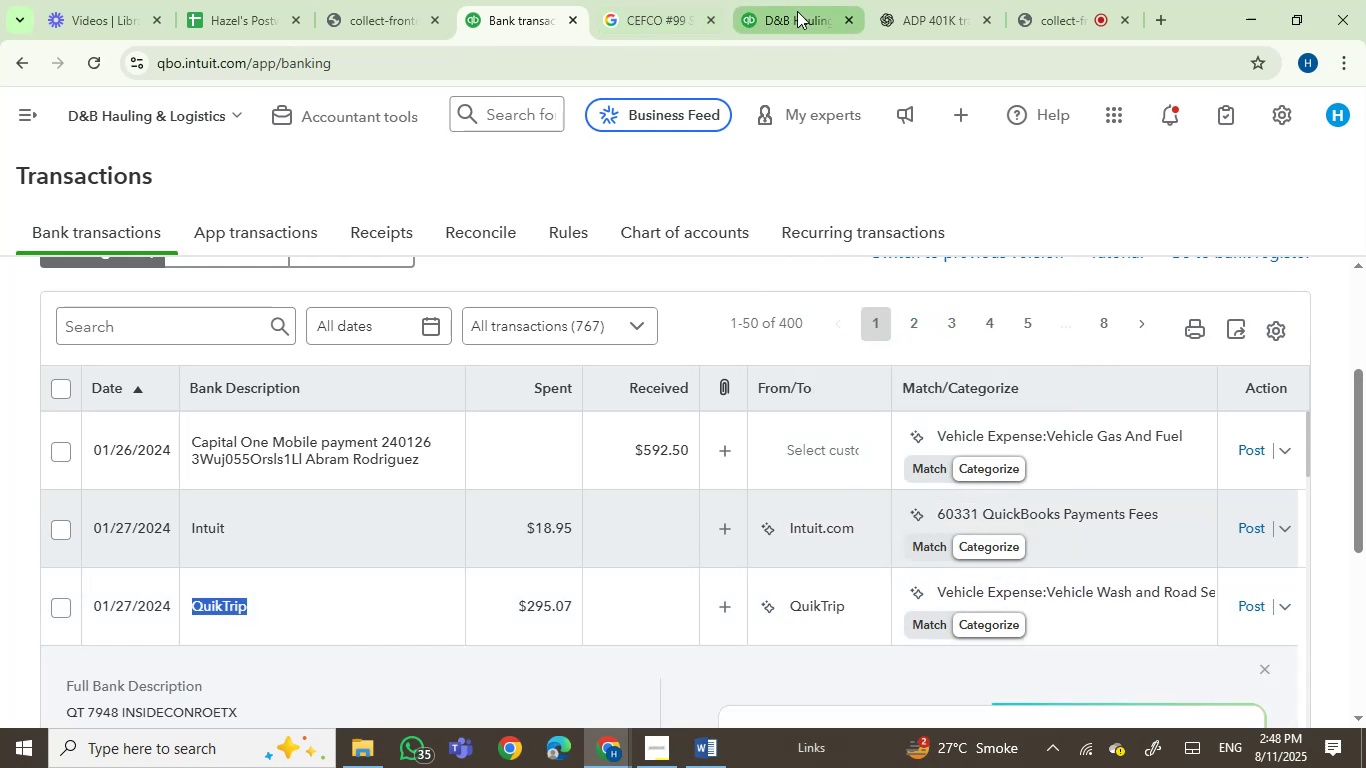 
key(Control+A)
 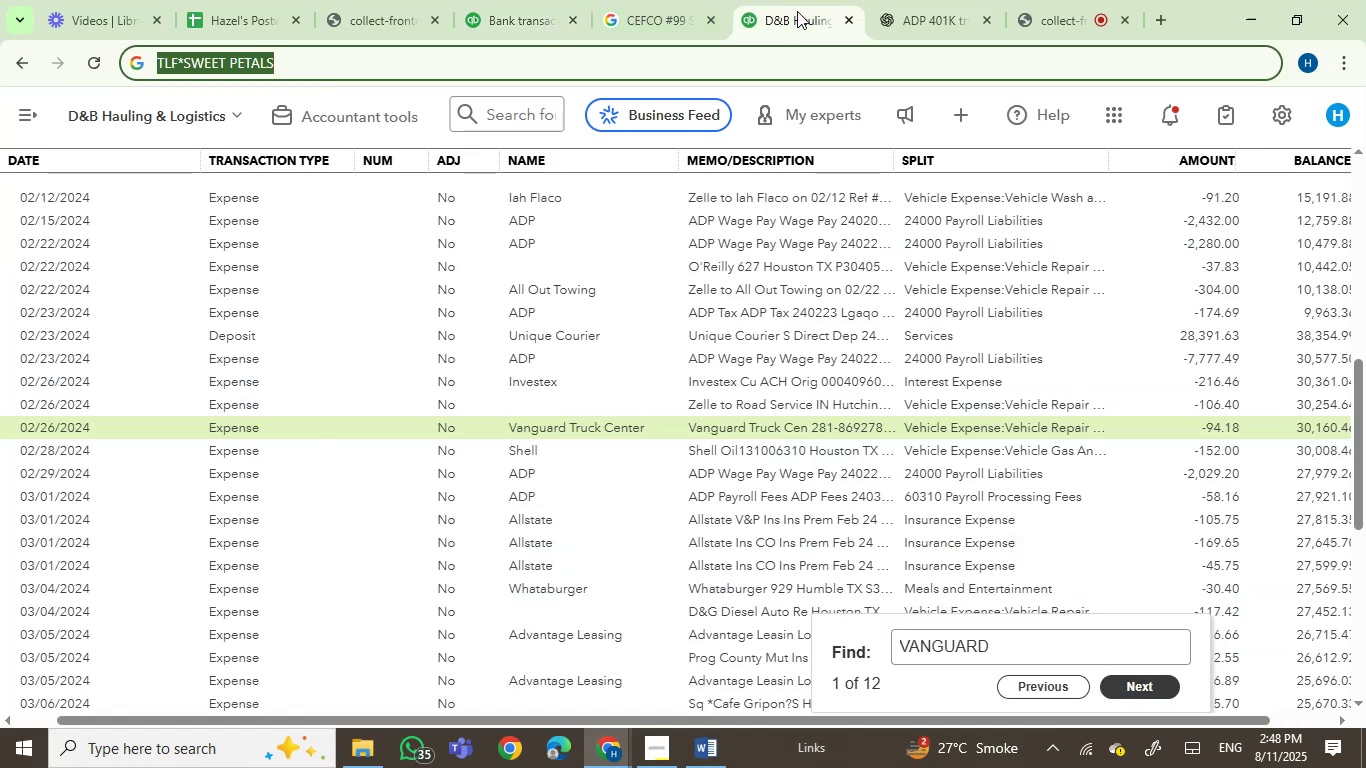 
key(Control+V)
 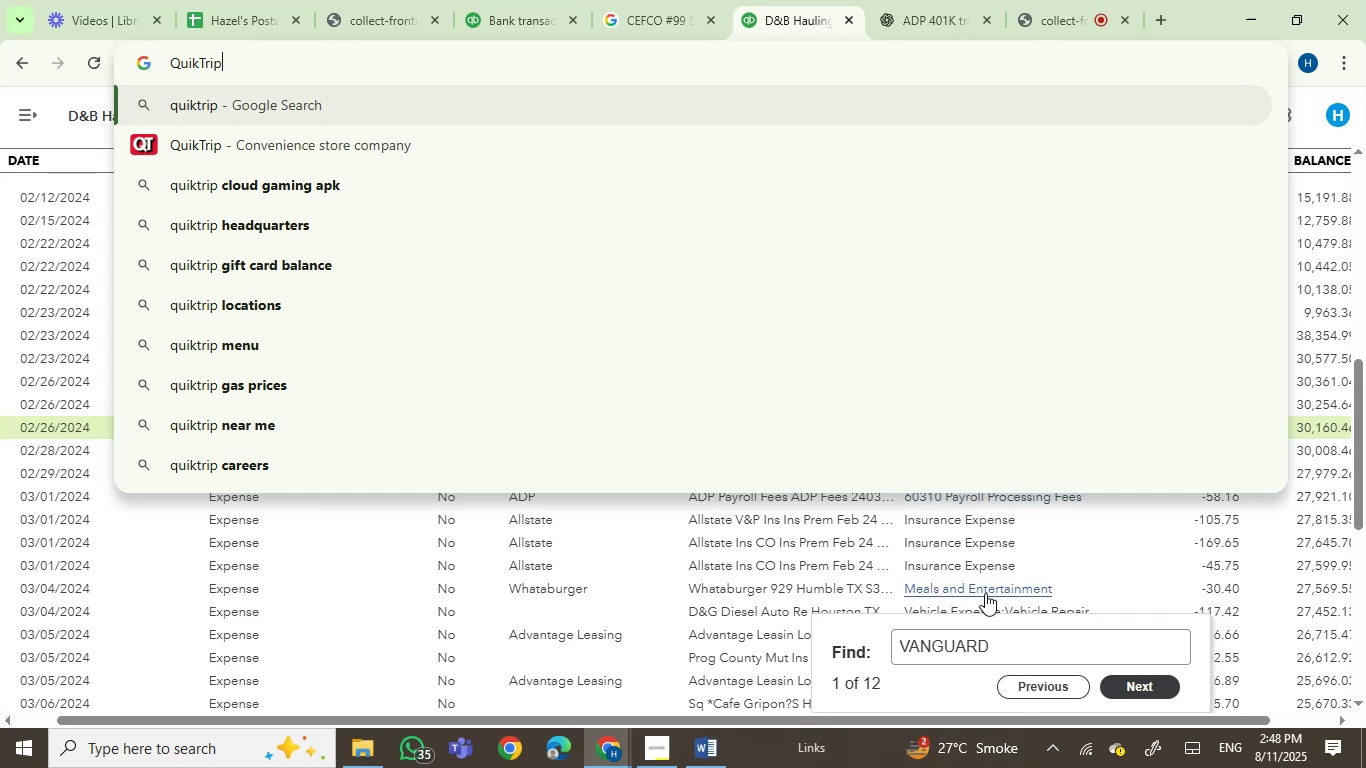 
left_click_drag(start_coordinate=[1012, 651], to_coordinate=[754, 619])
 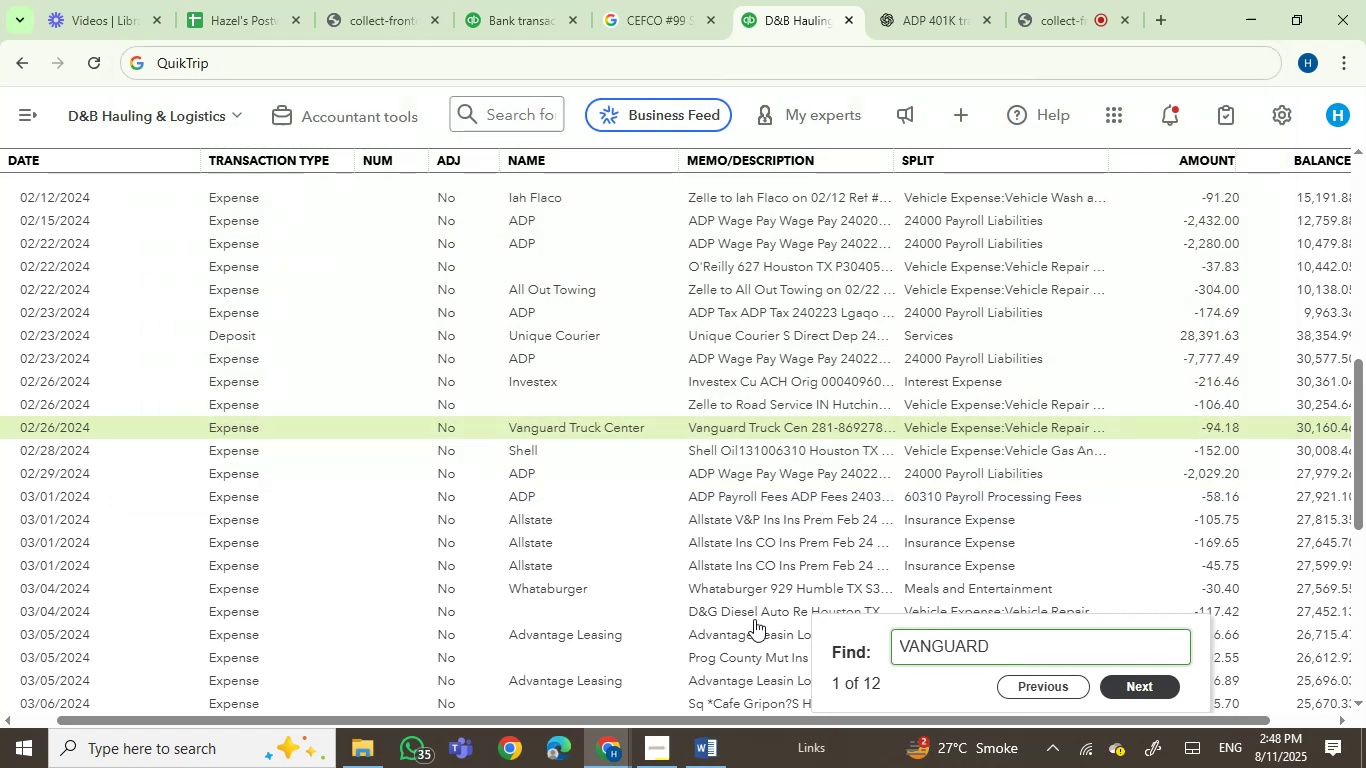 
key(Control+ControlLeft)
 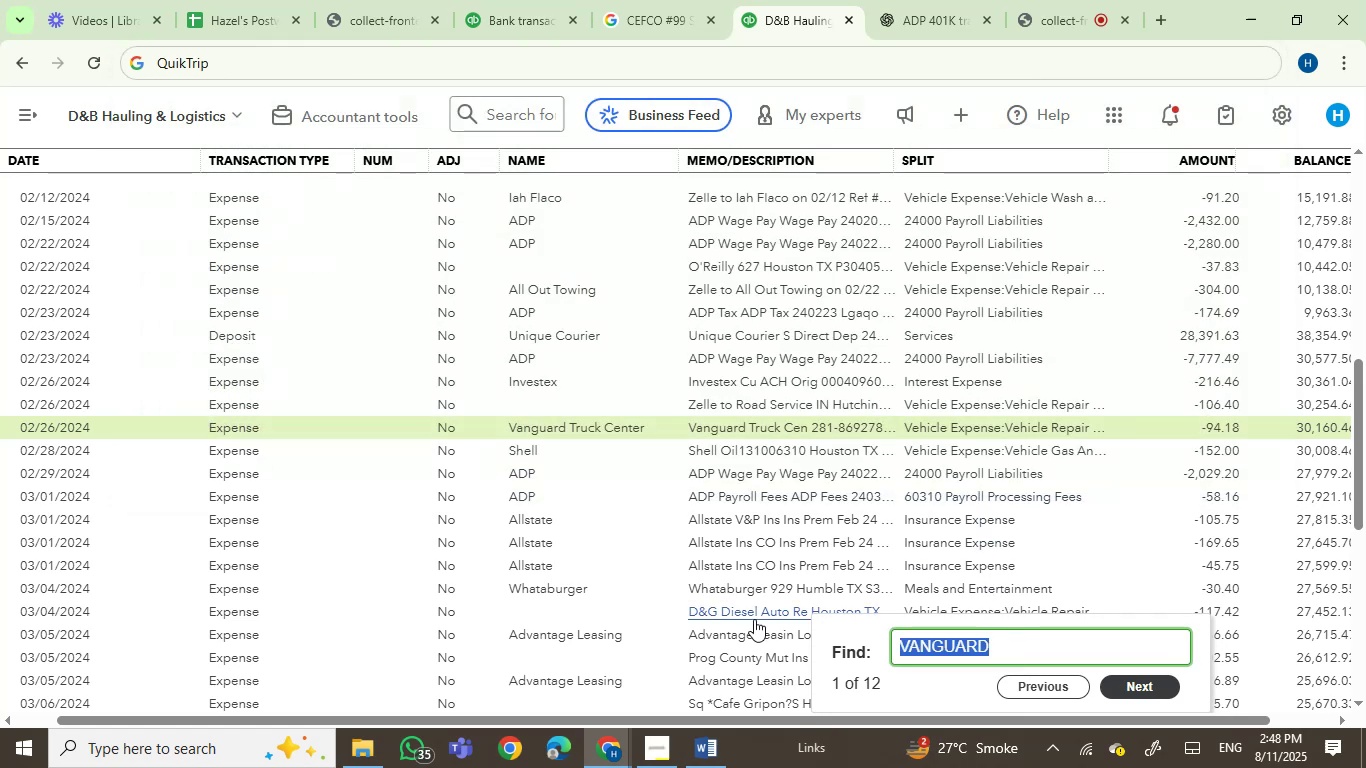 
key(Control+V)
 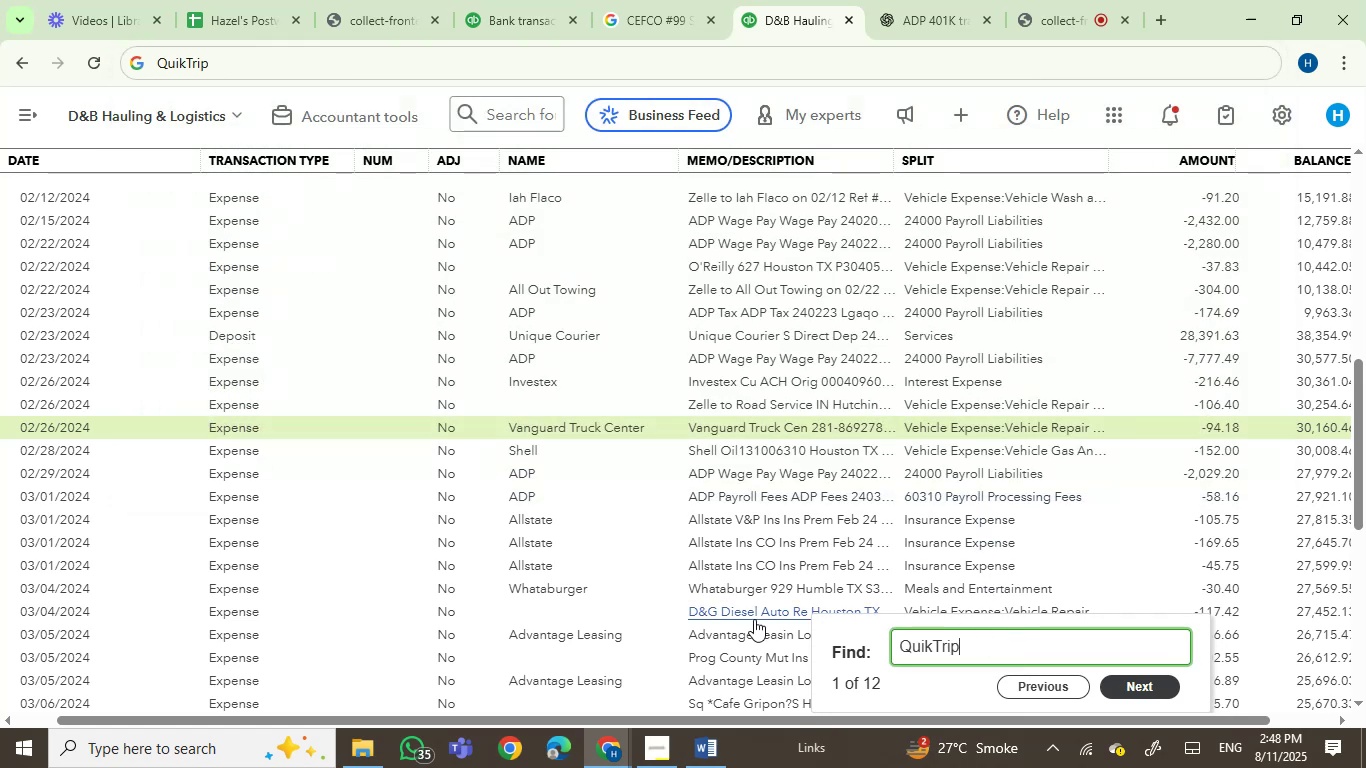 
key(Enter)
 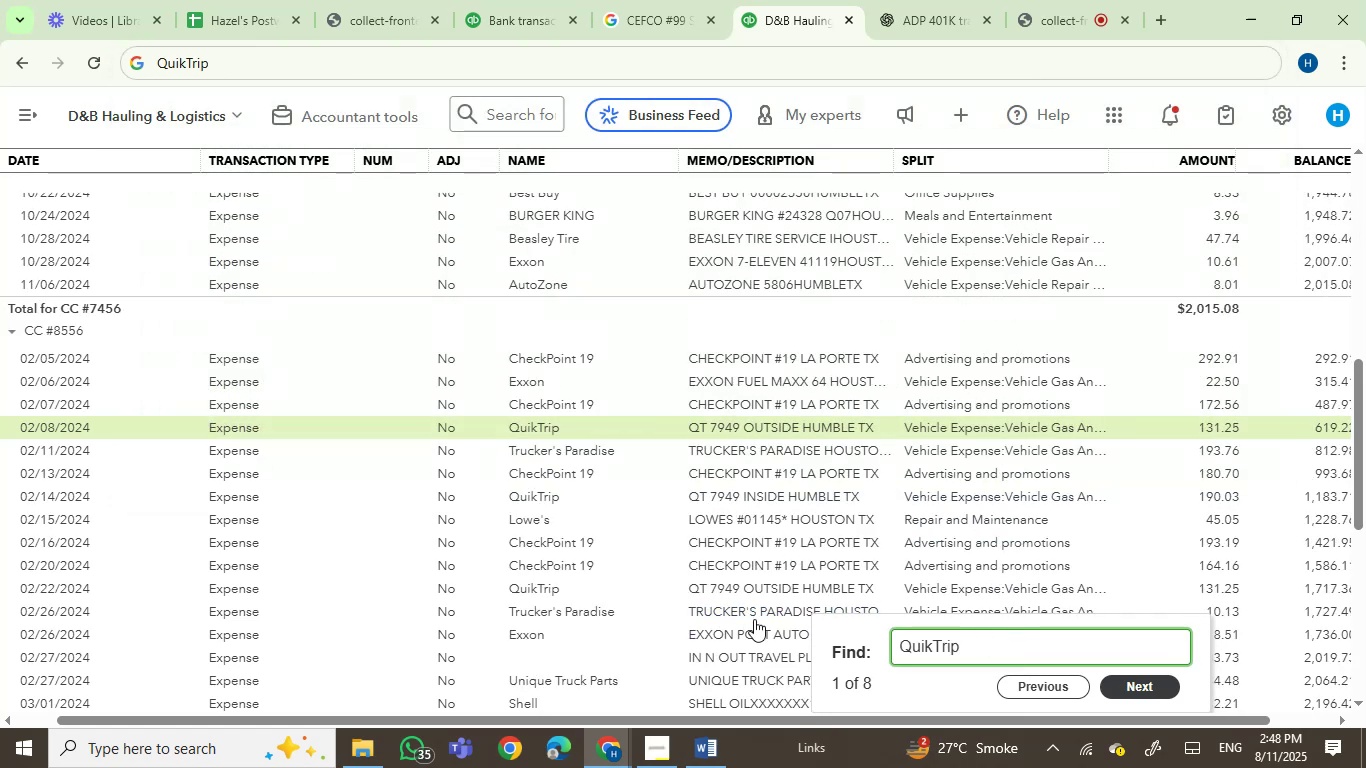 
key(Enter)
 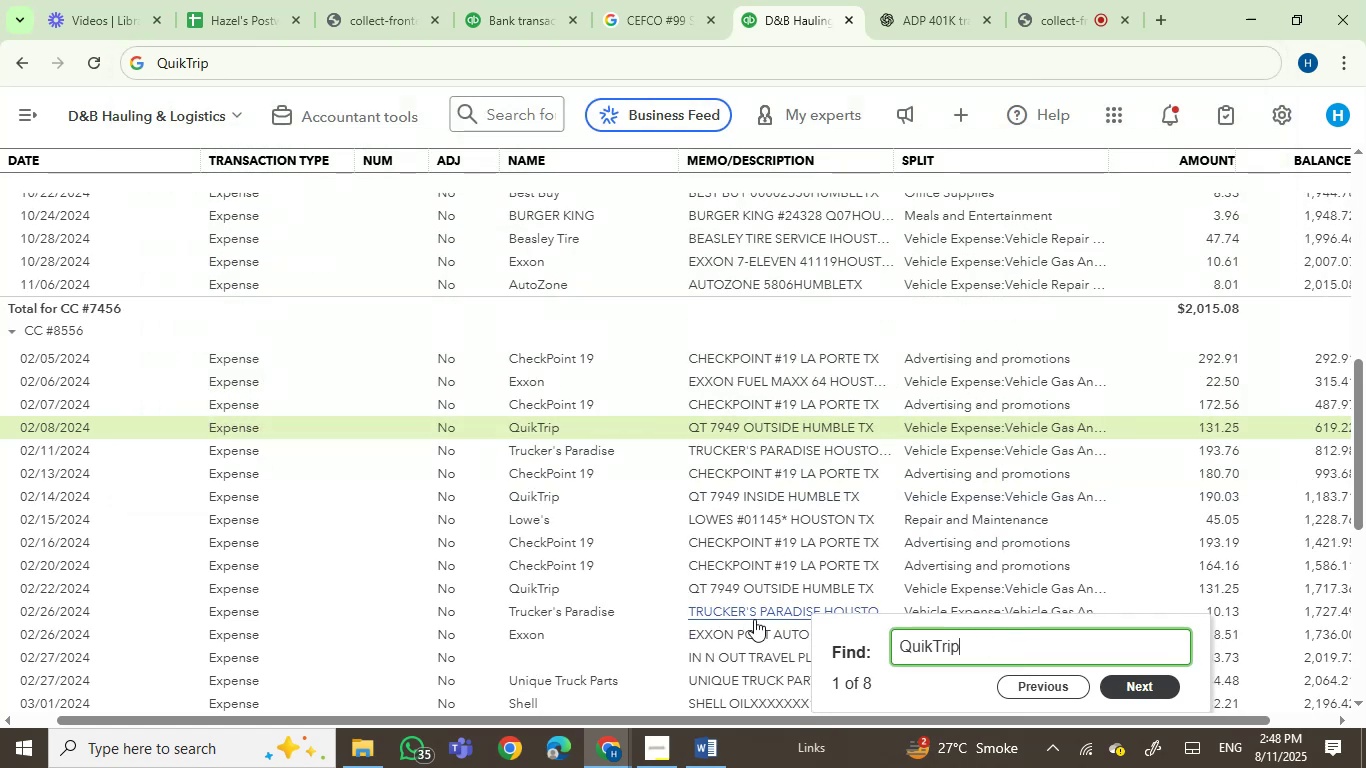 
key(Enter)
 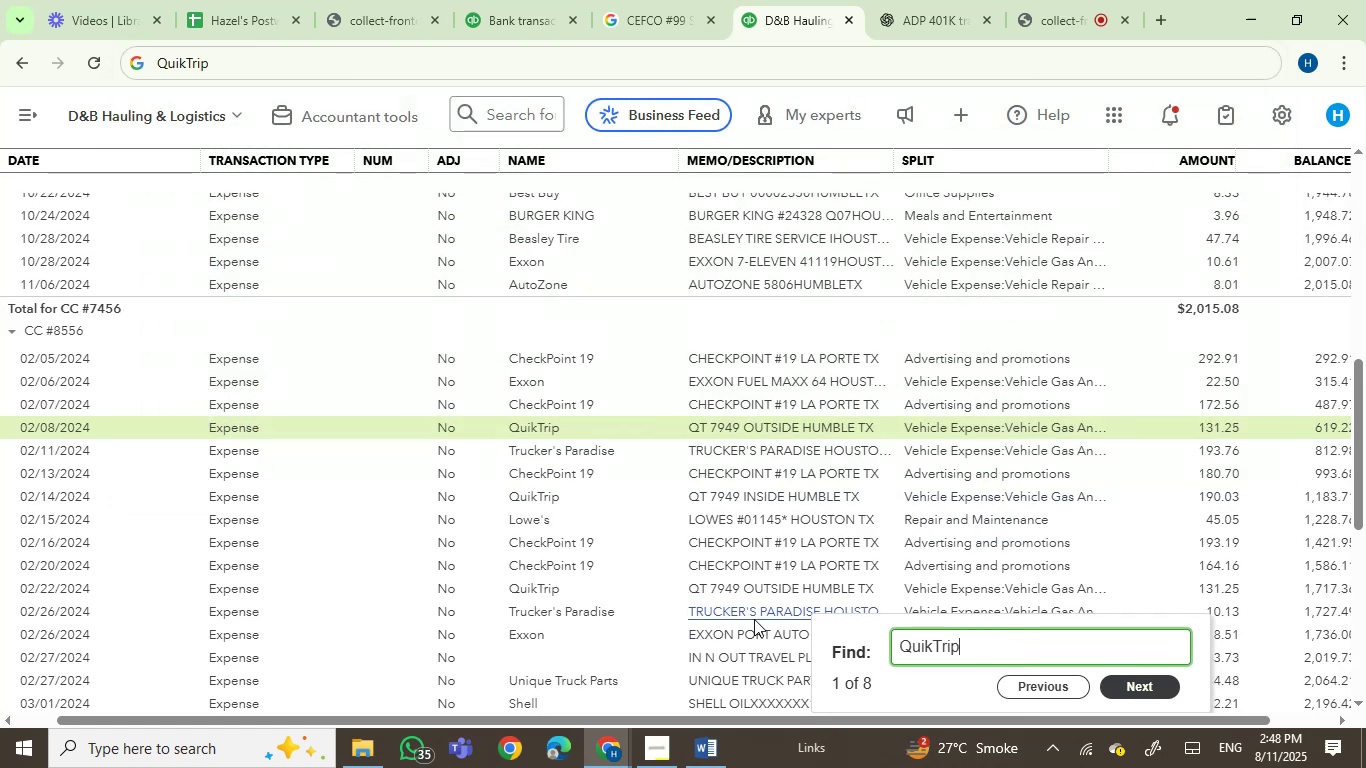 
key(Enter)
 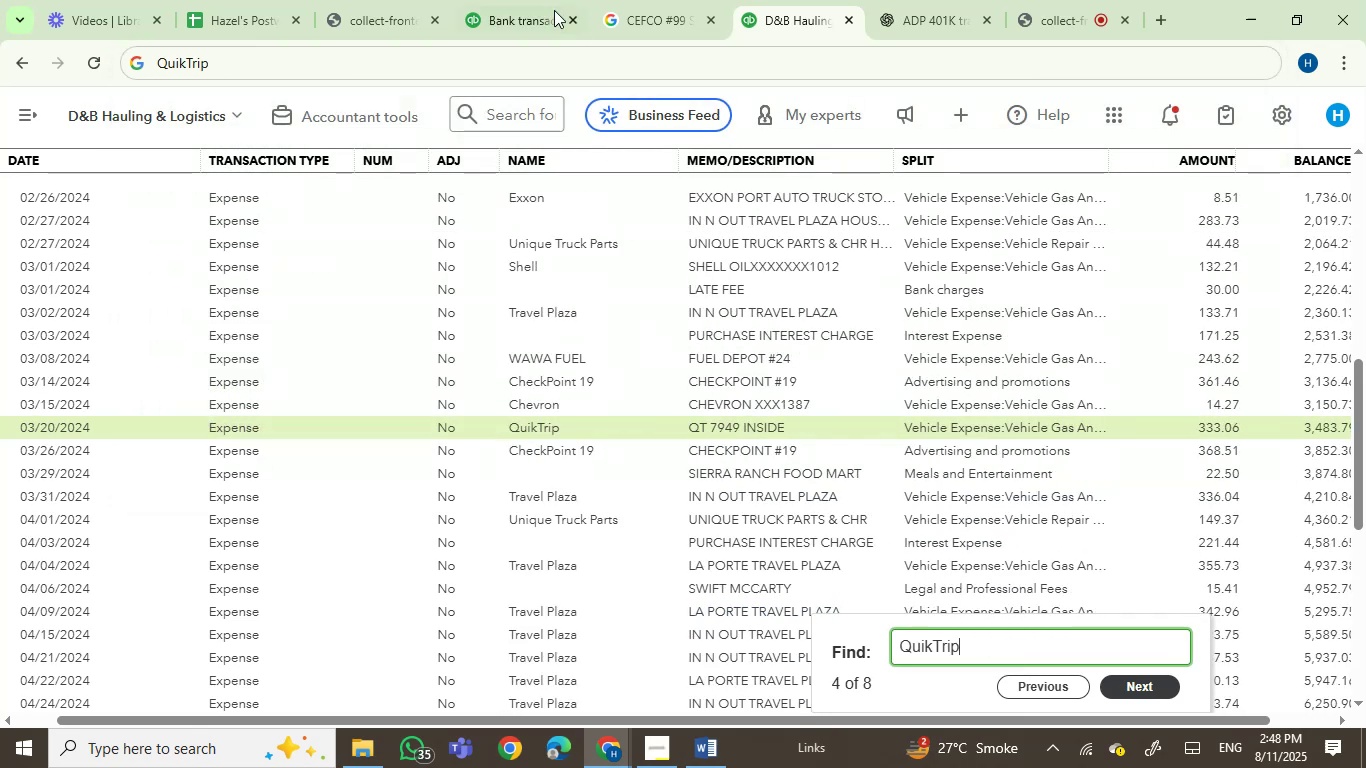 
left_click([499, 0])
 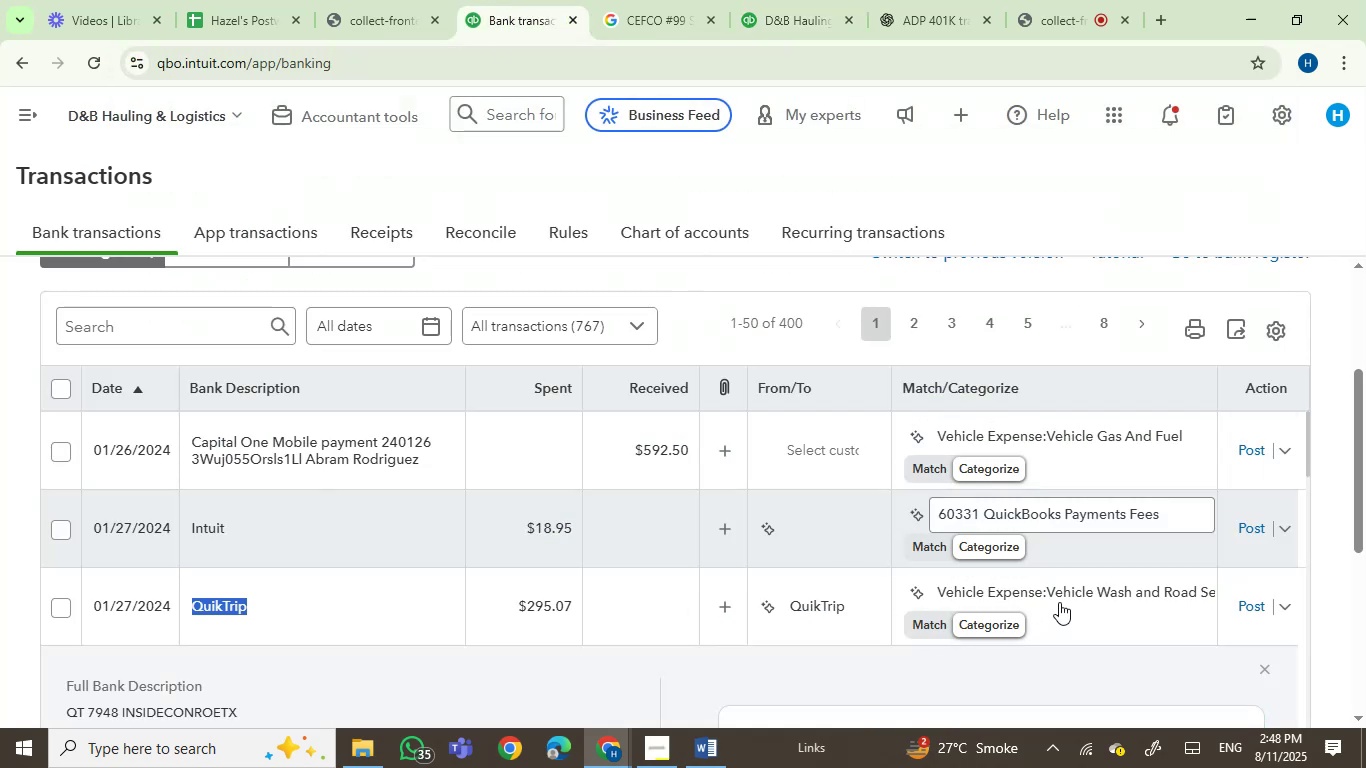 
left_click([1061, 592])
 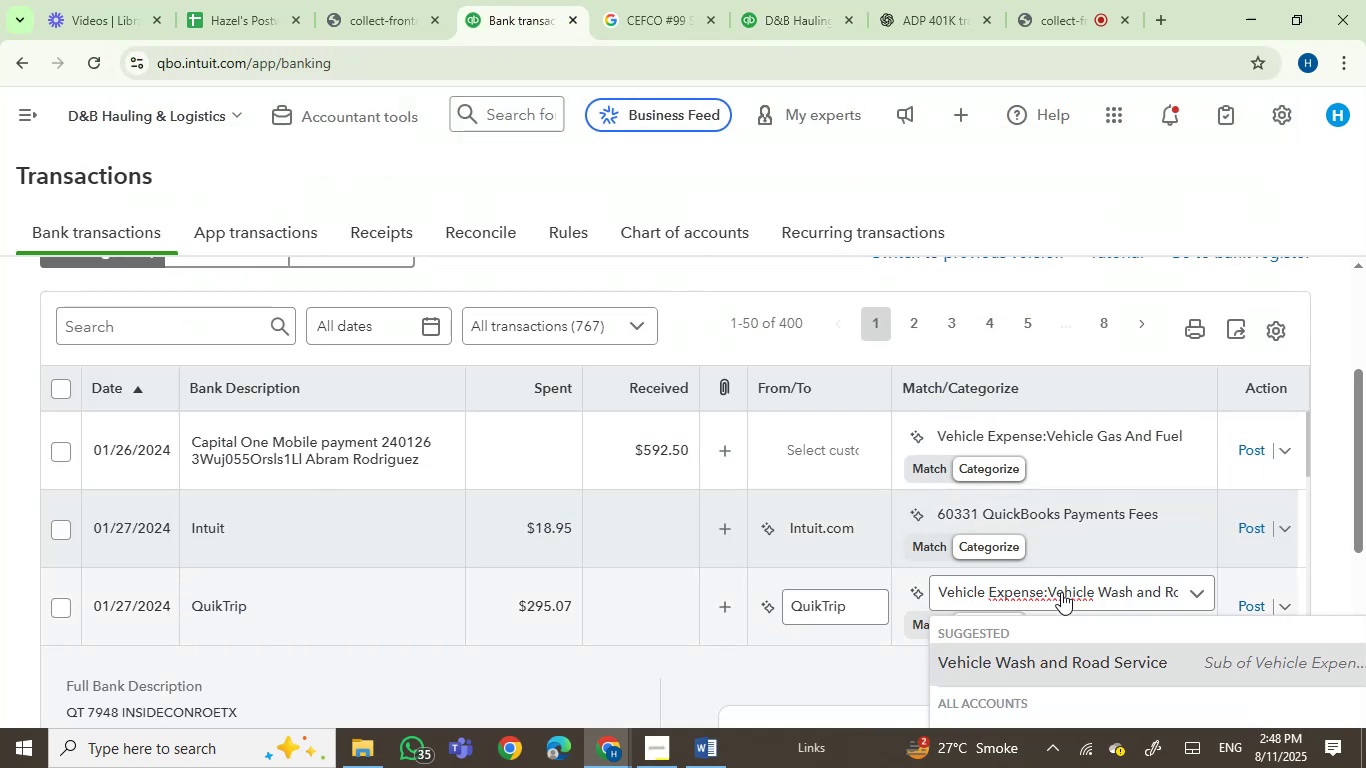 
left_click([1061, 592])
 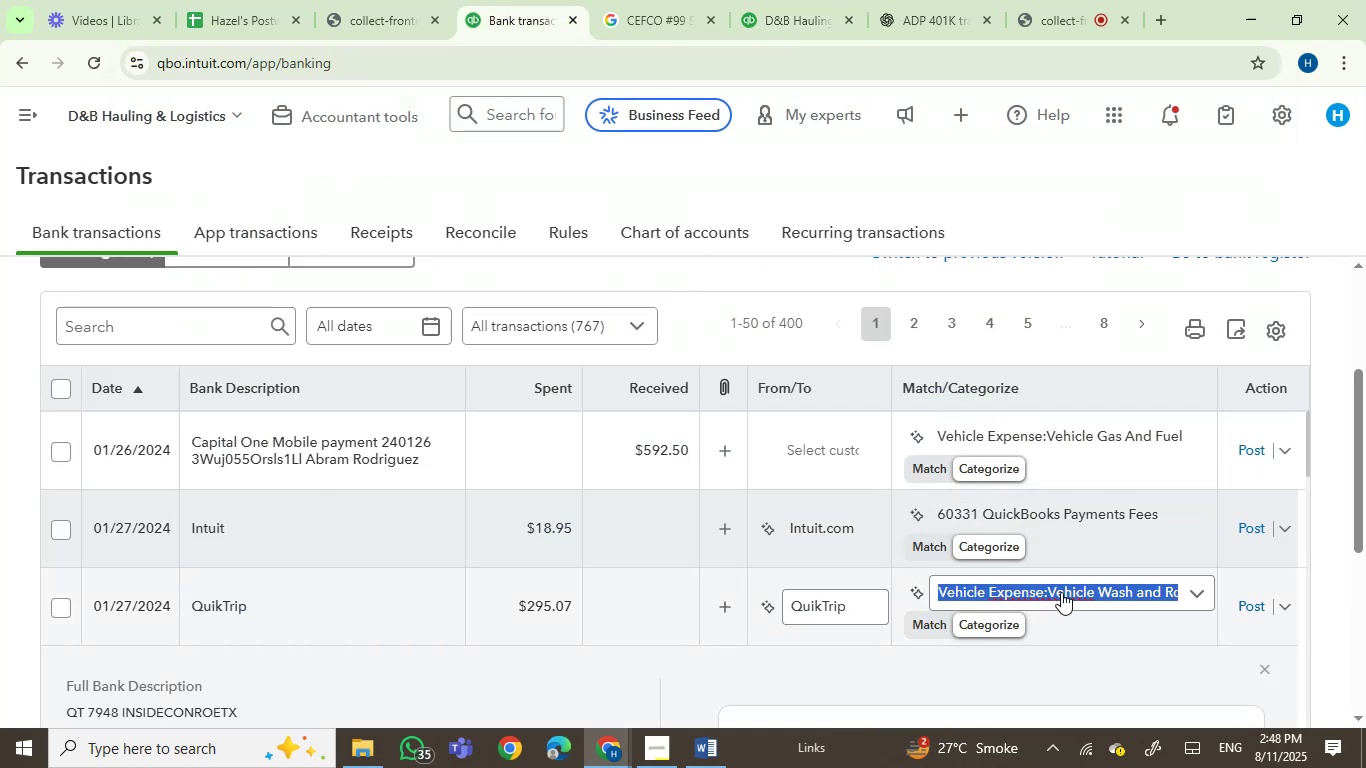 
type(gas)
 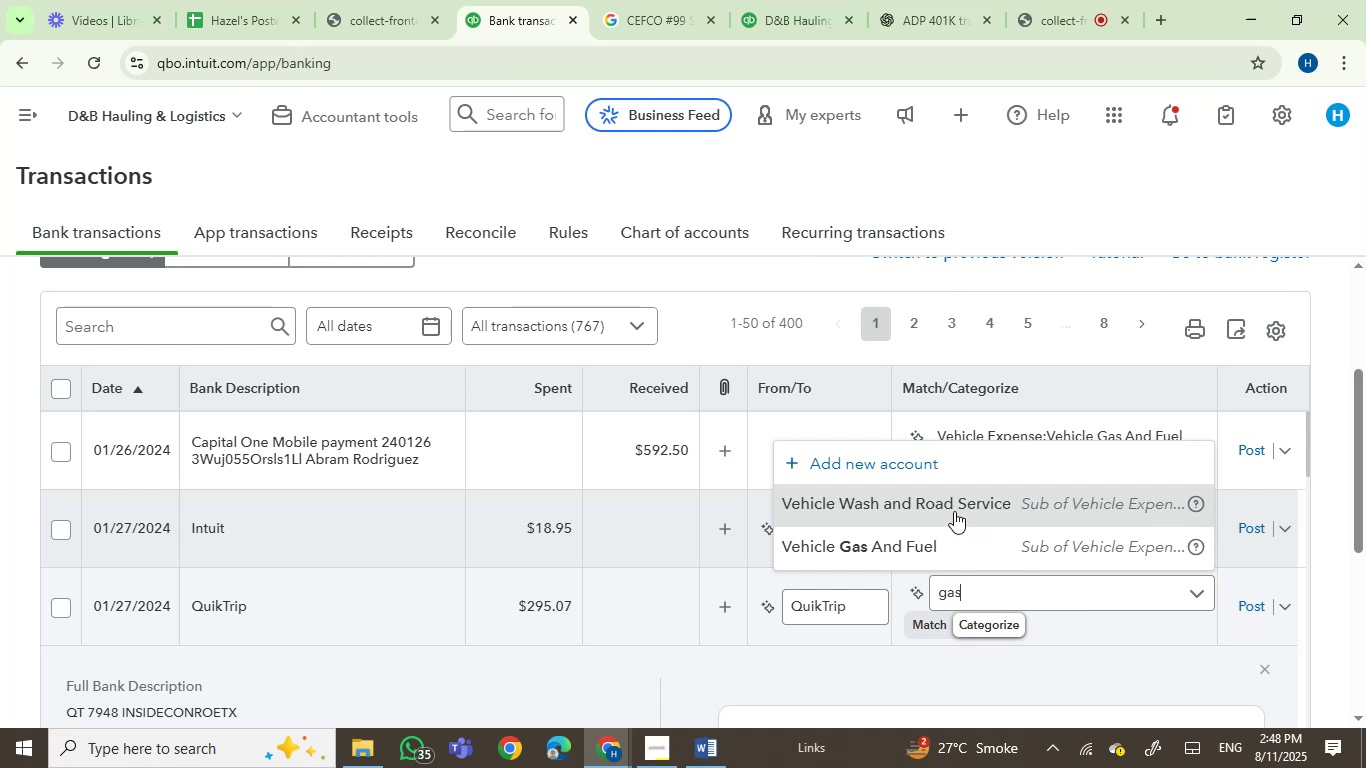 
left_click([961, 550])
 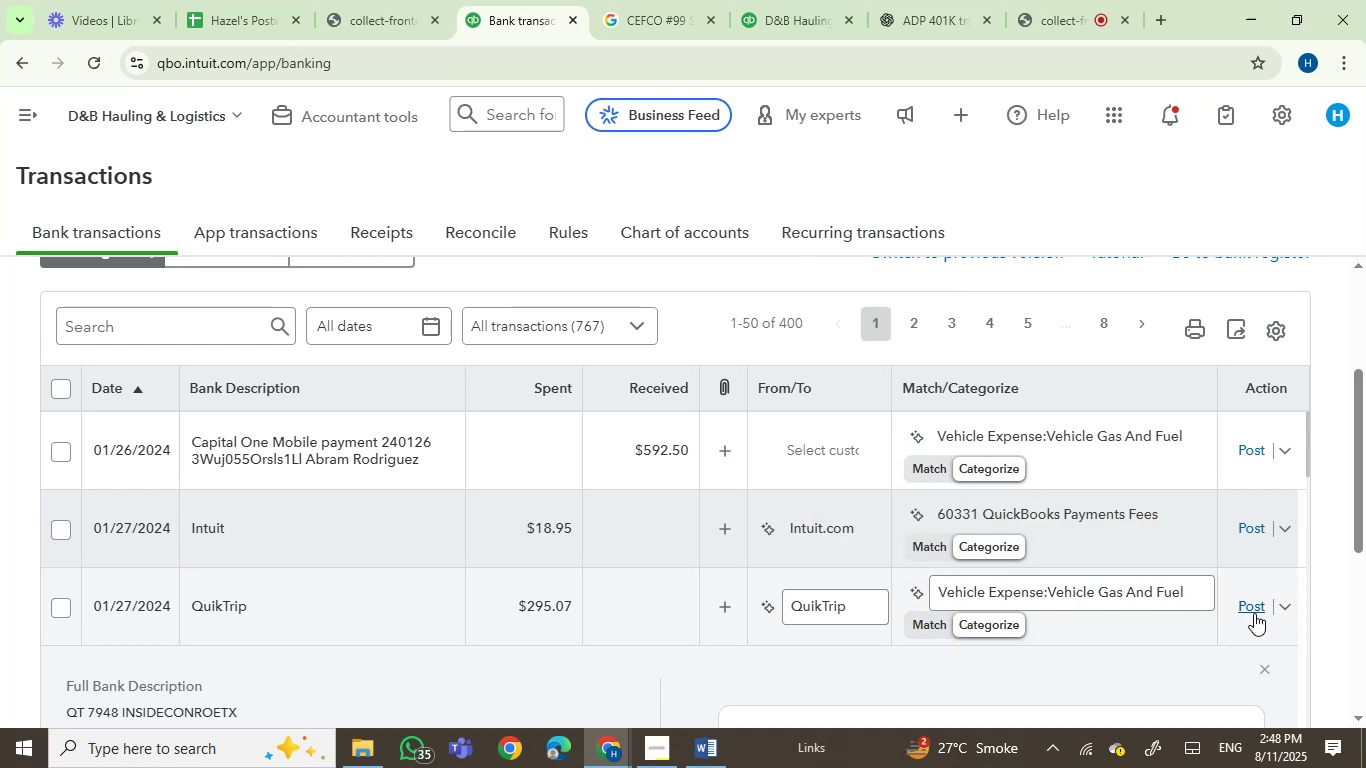 
left_click([1254, 606])
 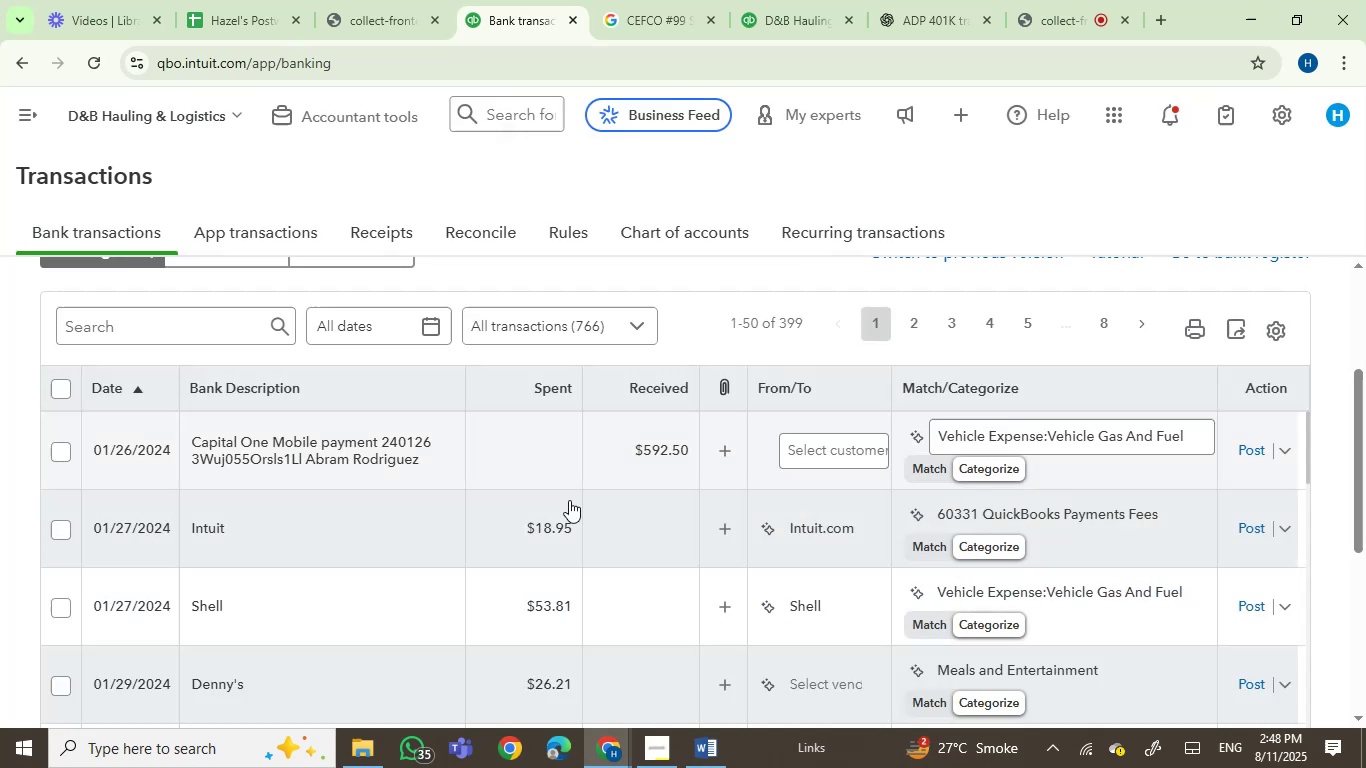 
left_click([696, 751])
 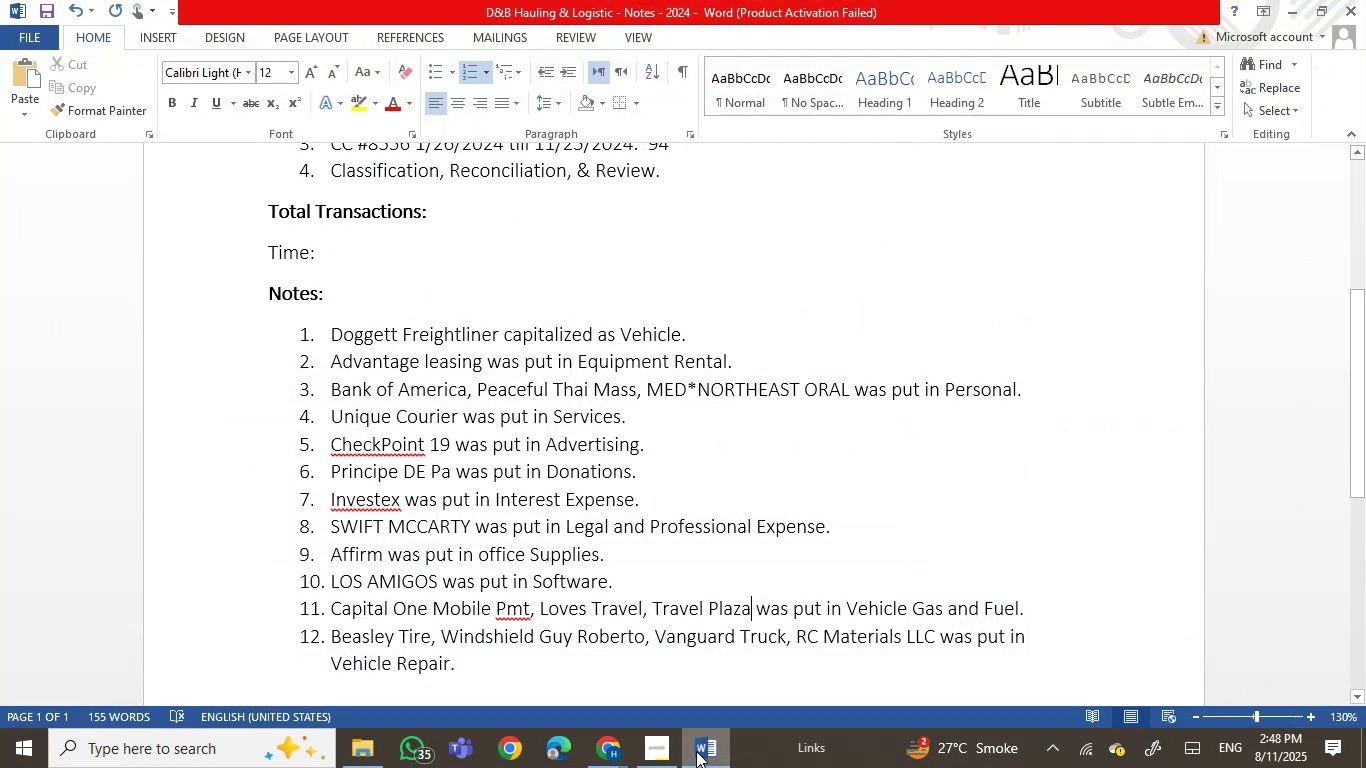 
scroll: coordinate [691, 437], scroll_direction: up, amount: 3.0
 